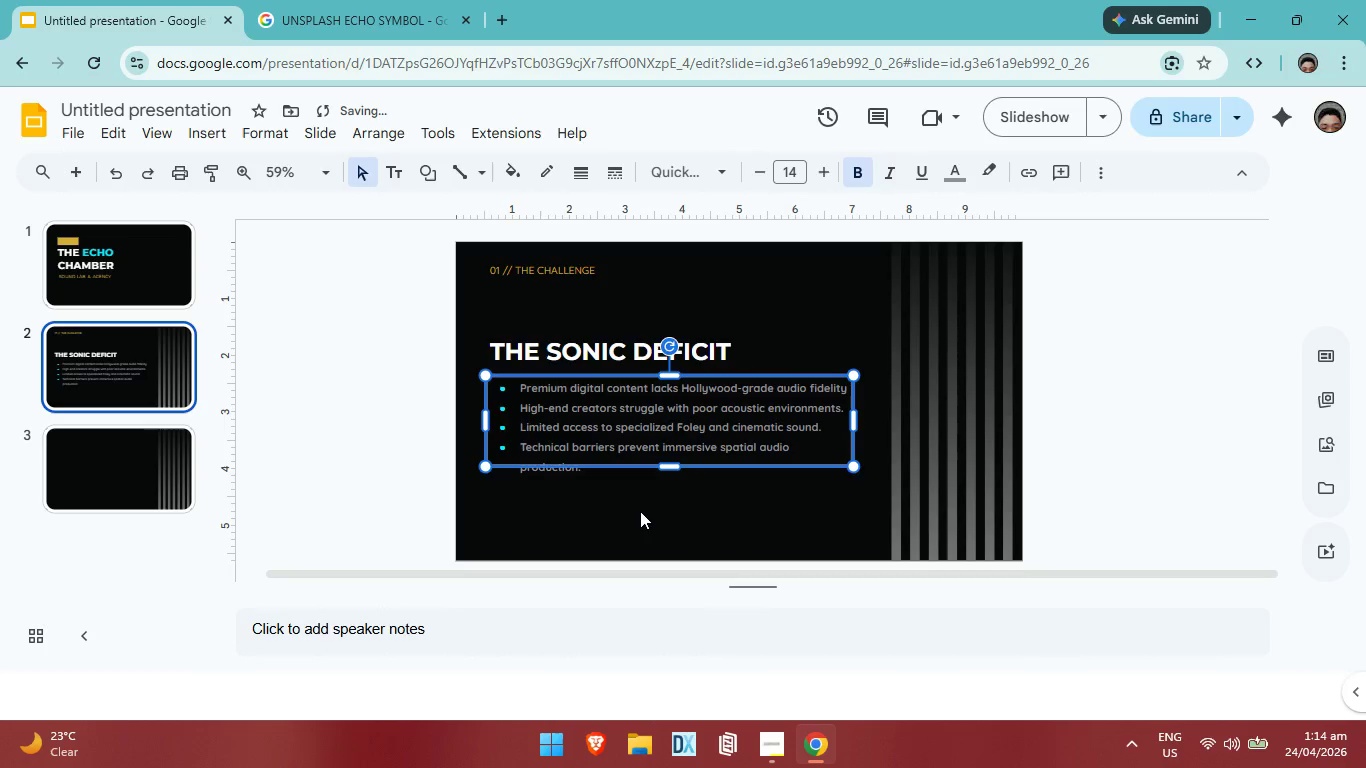 
key(ArrowLeft)
 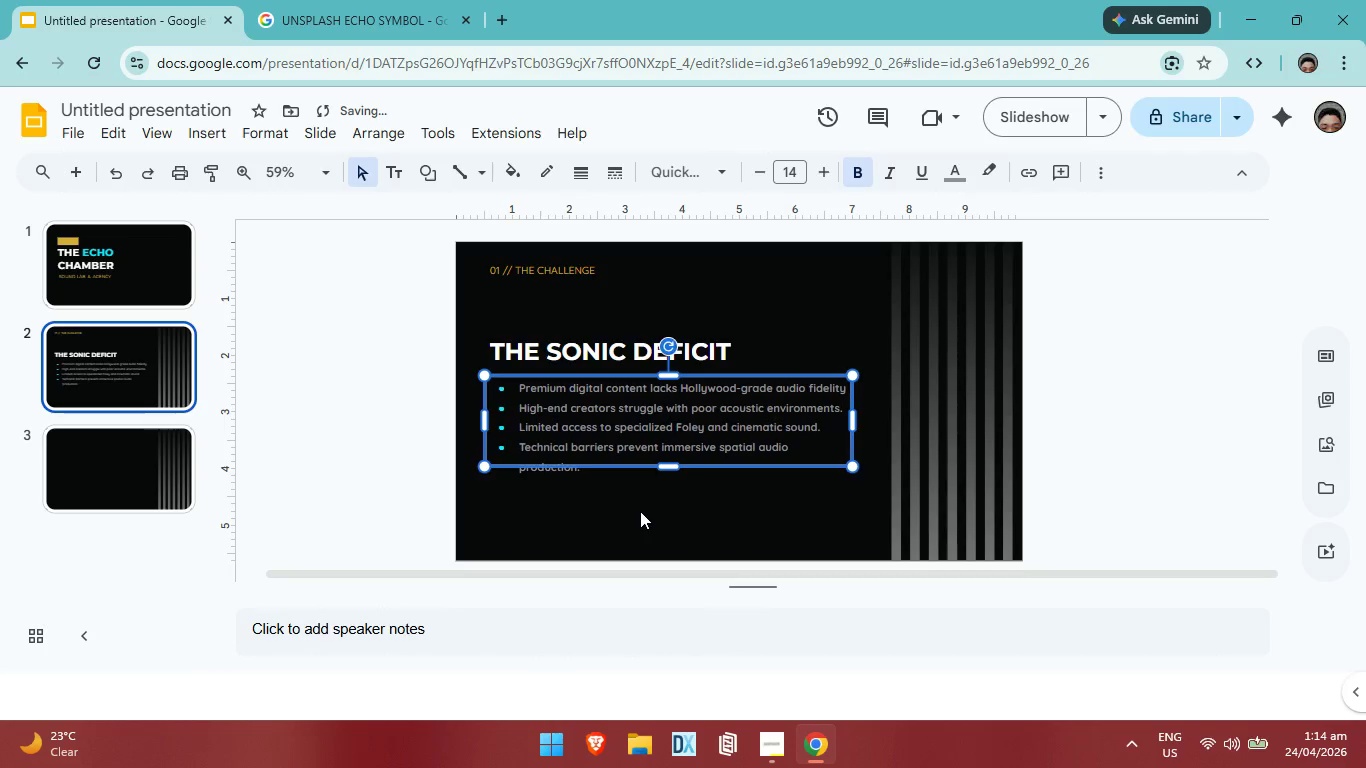 
key(ArrowLeft)
 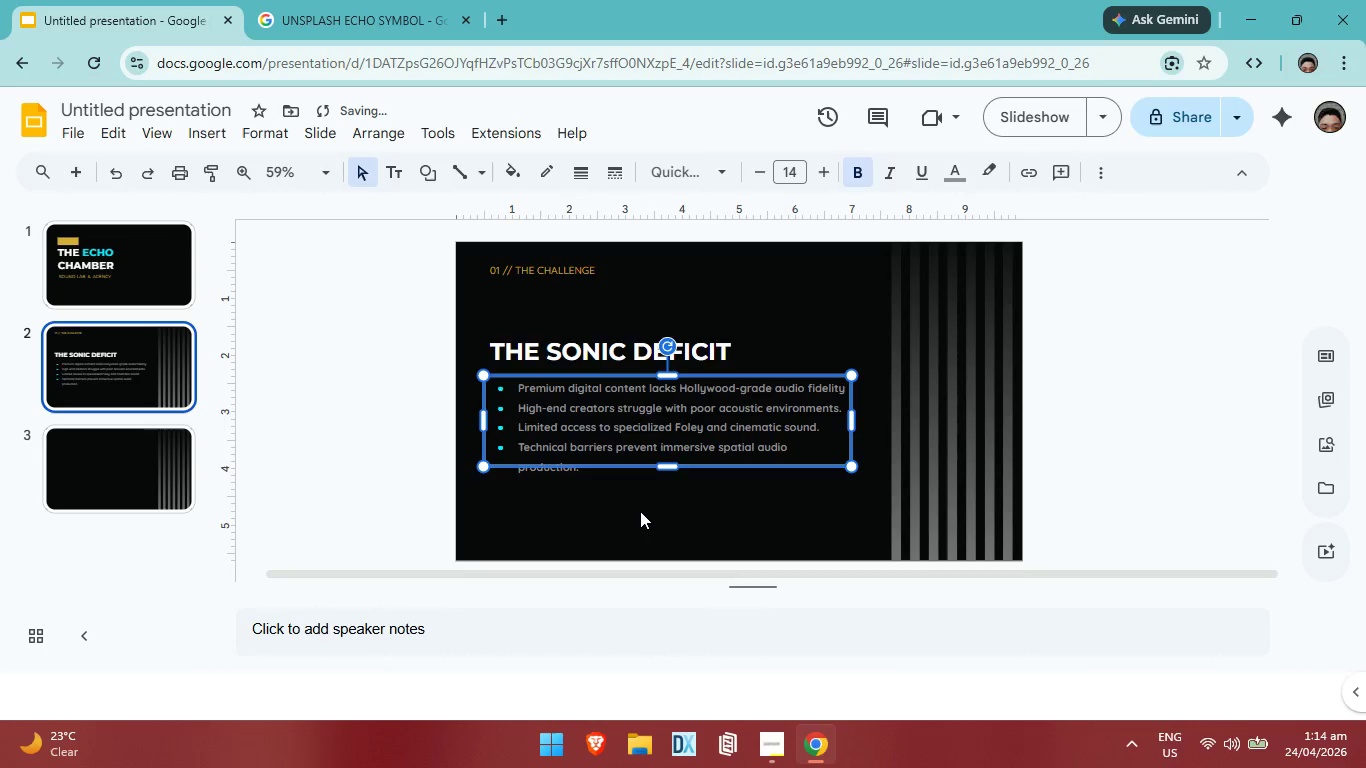 
key(ArrowLeft)
 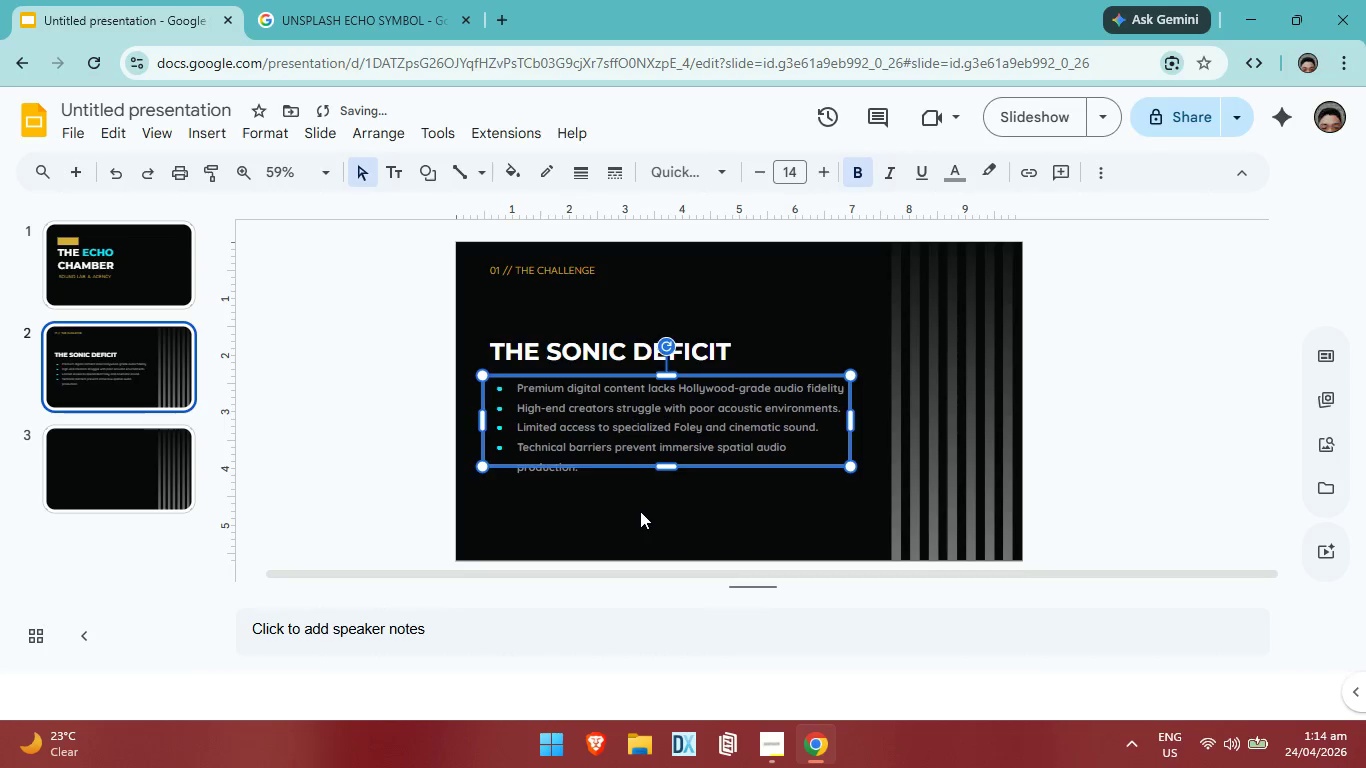 
key(ArrowLeft)
 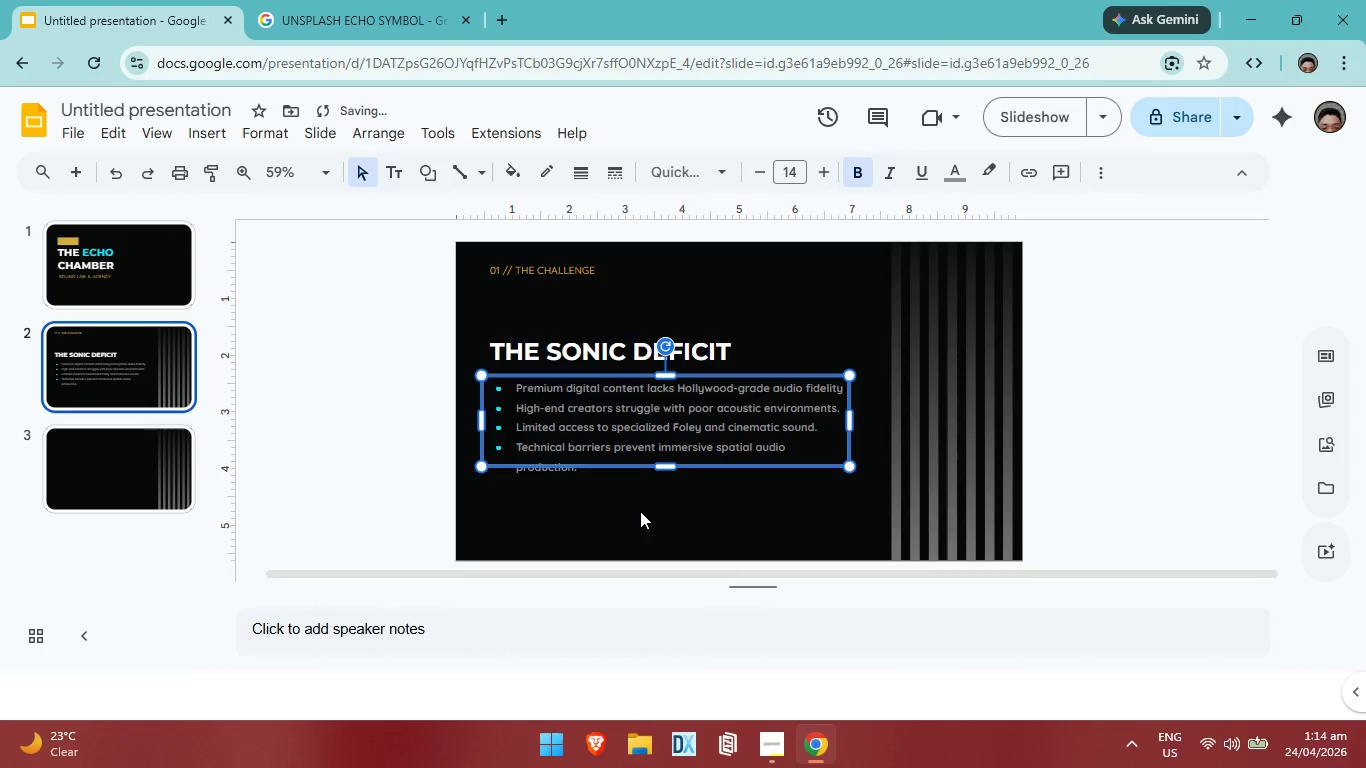 
key(ArrowLeft)
 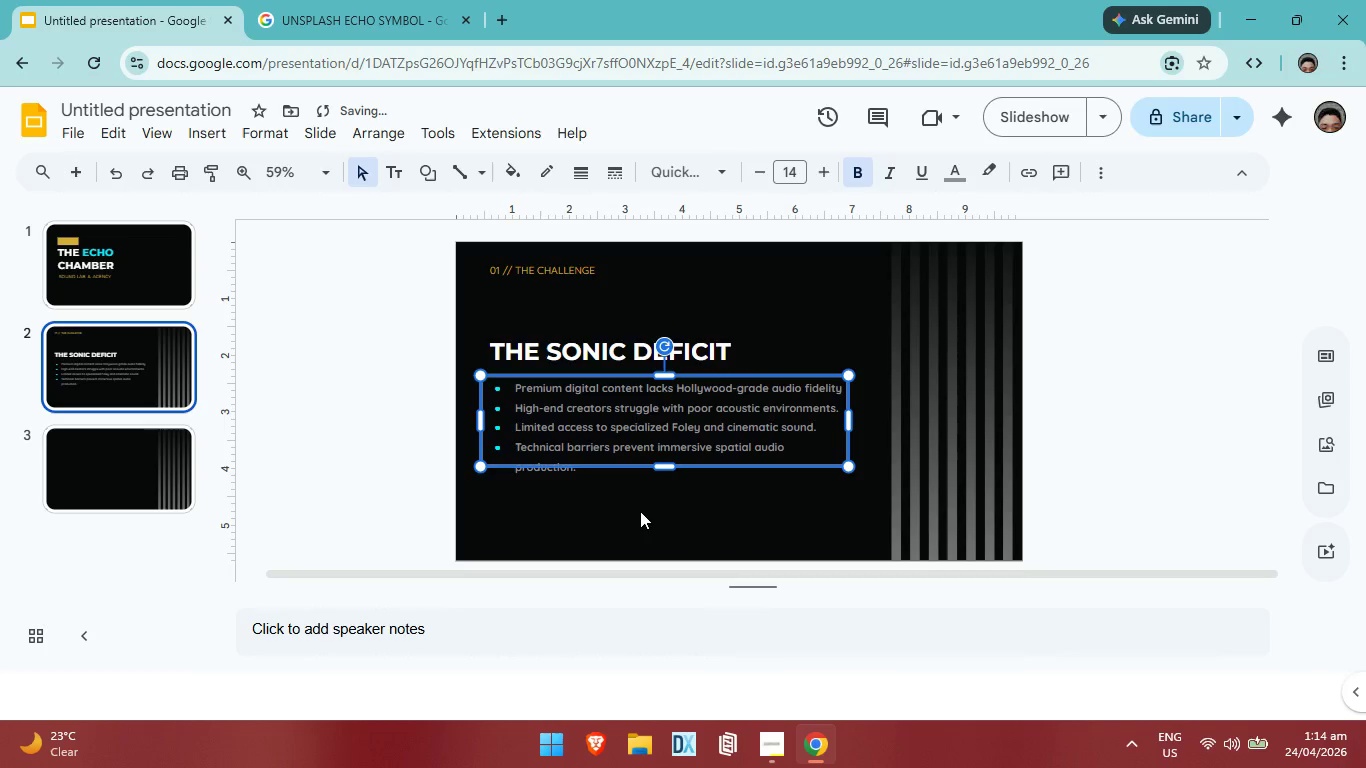 
key(ArrowLeft)
 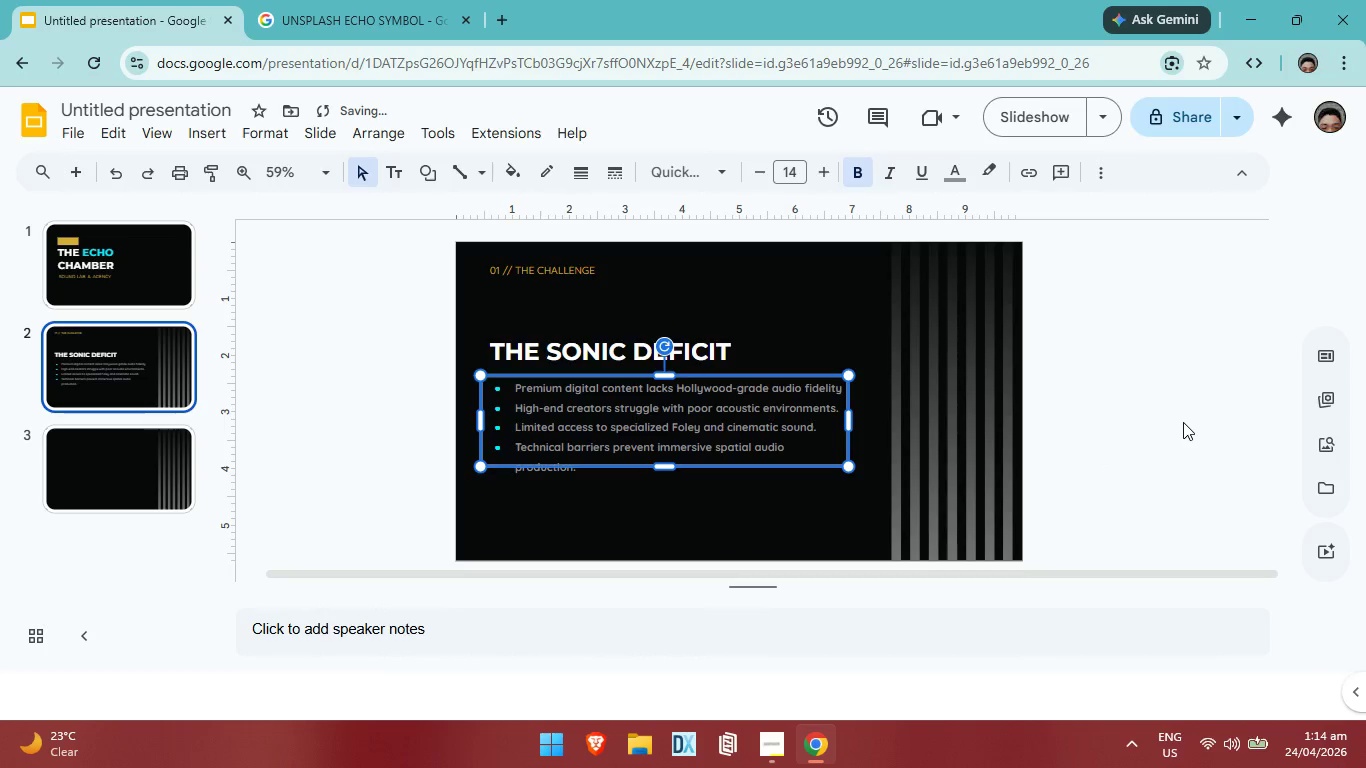 
left_click([1183, 422])
 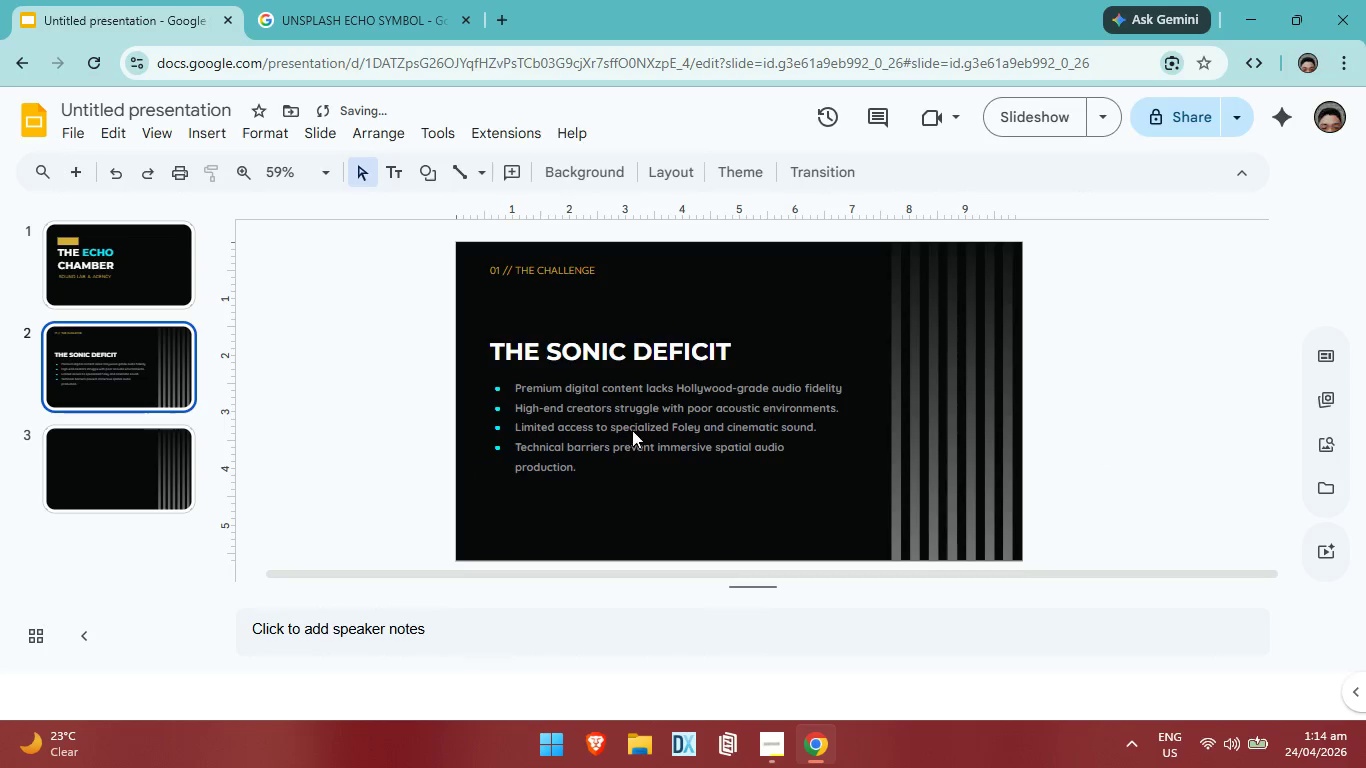 
left_click([634, 428])
 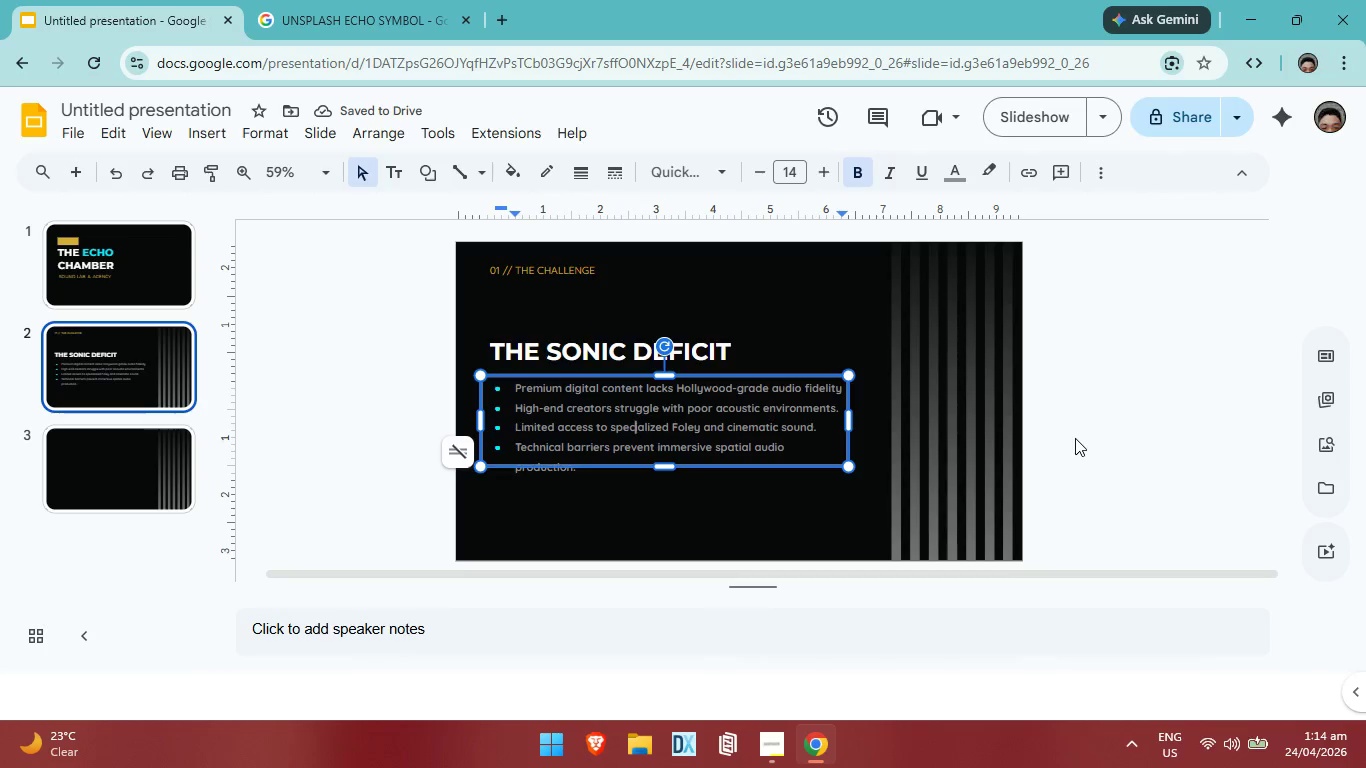 
left_click([1075, 438])
 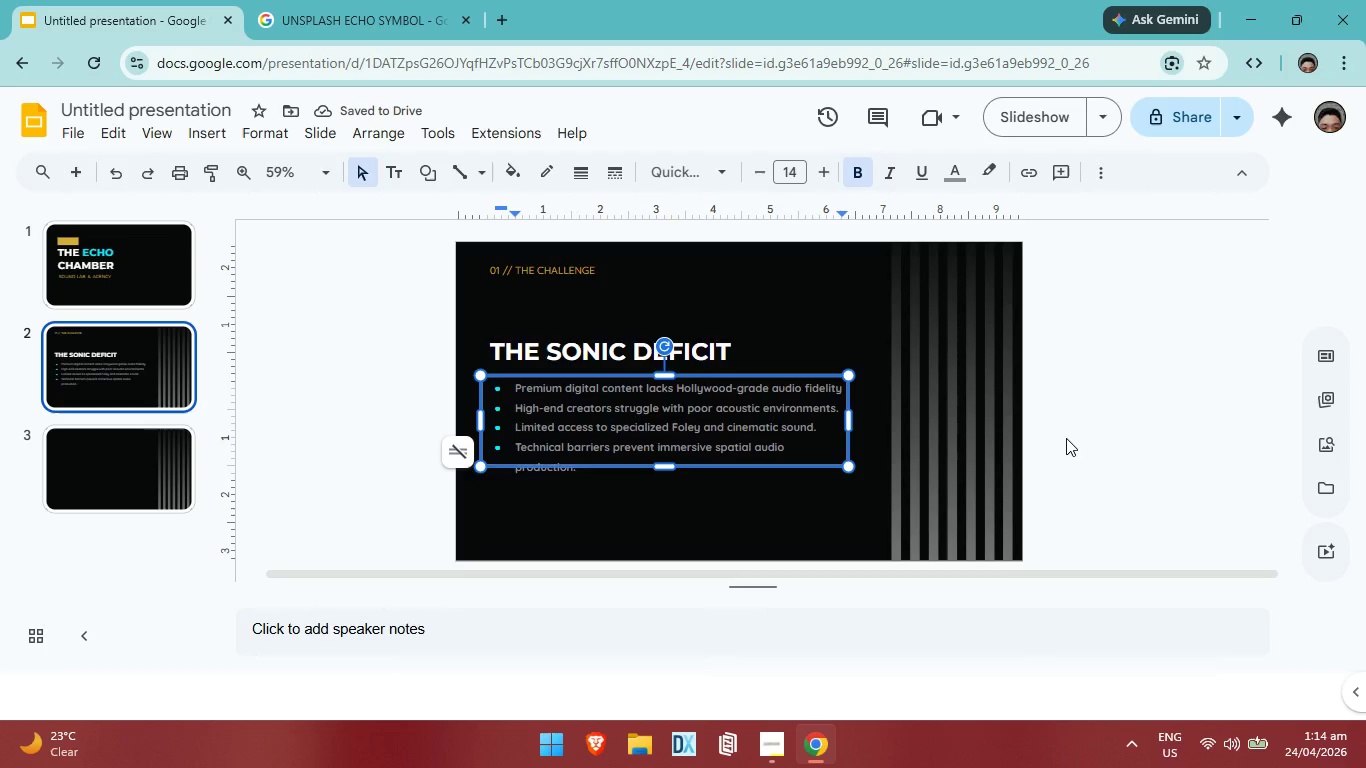 
left_click([1066, 438])
 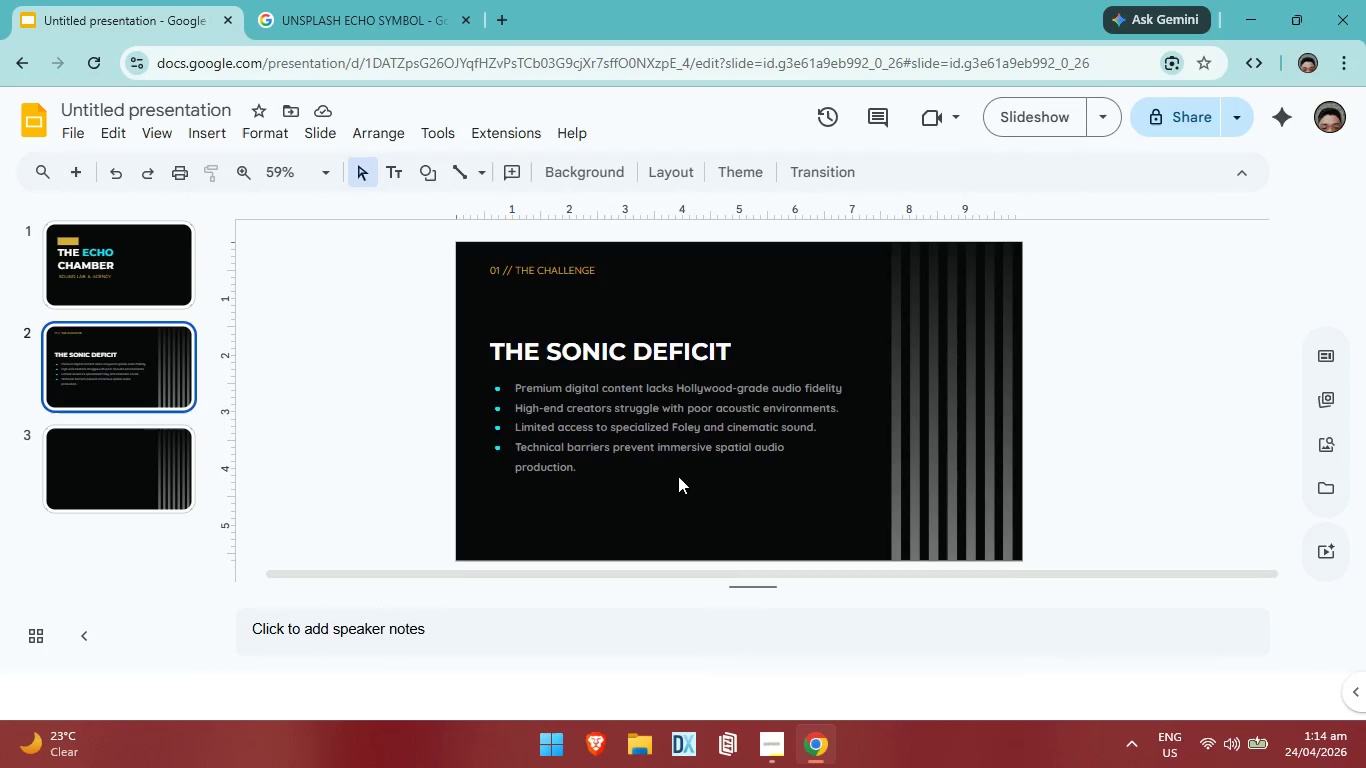 
left_click([756, 445])
 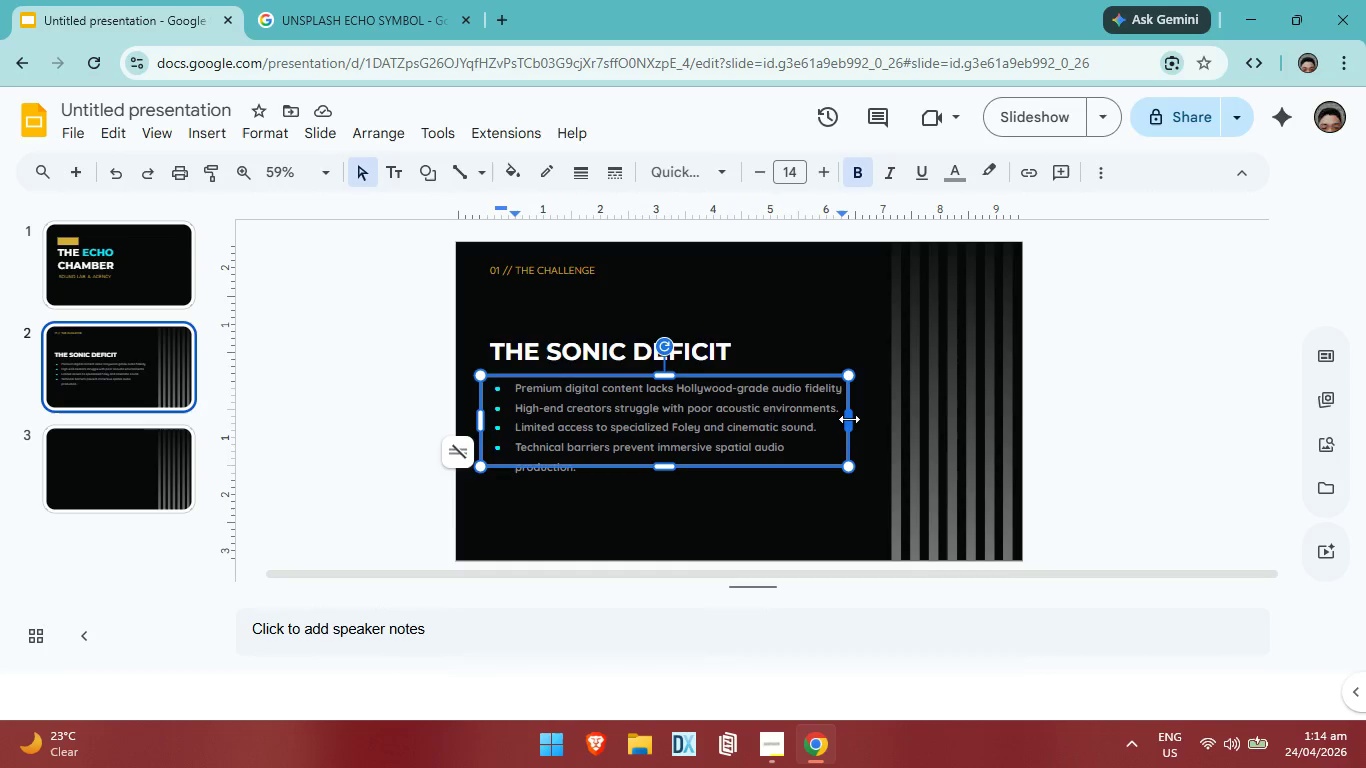 
left_click_drag(start_coordinate=[849, 419], to_coordinate=[858, 419])
 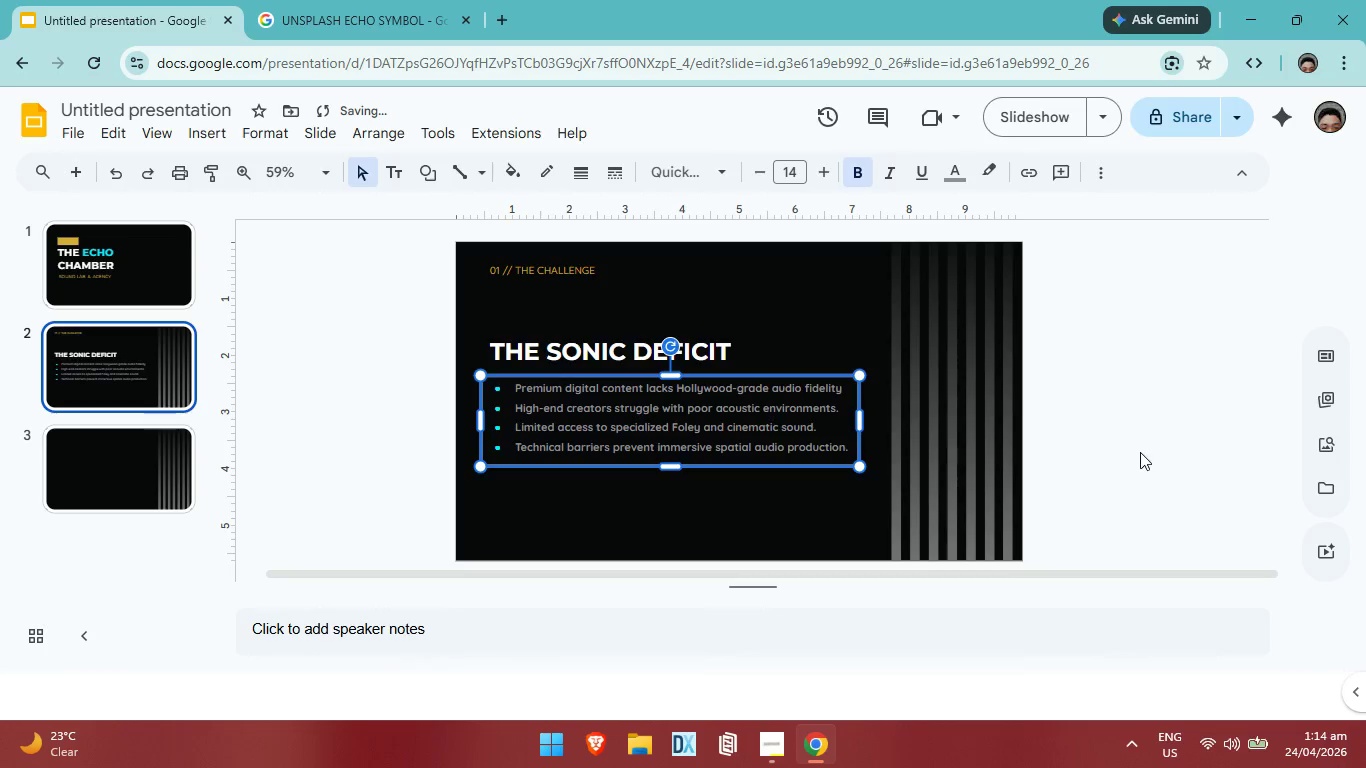 
left_click([1140, 452])
 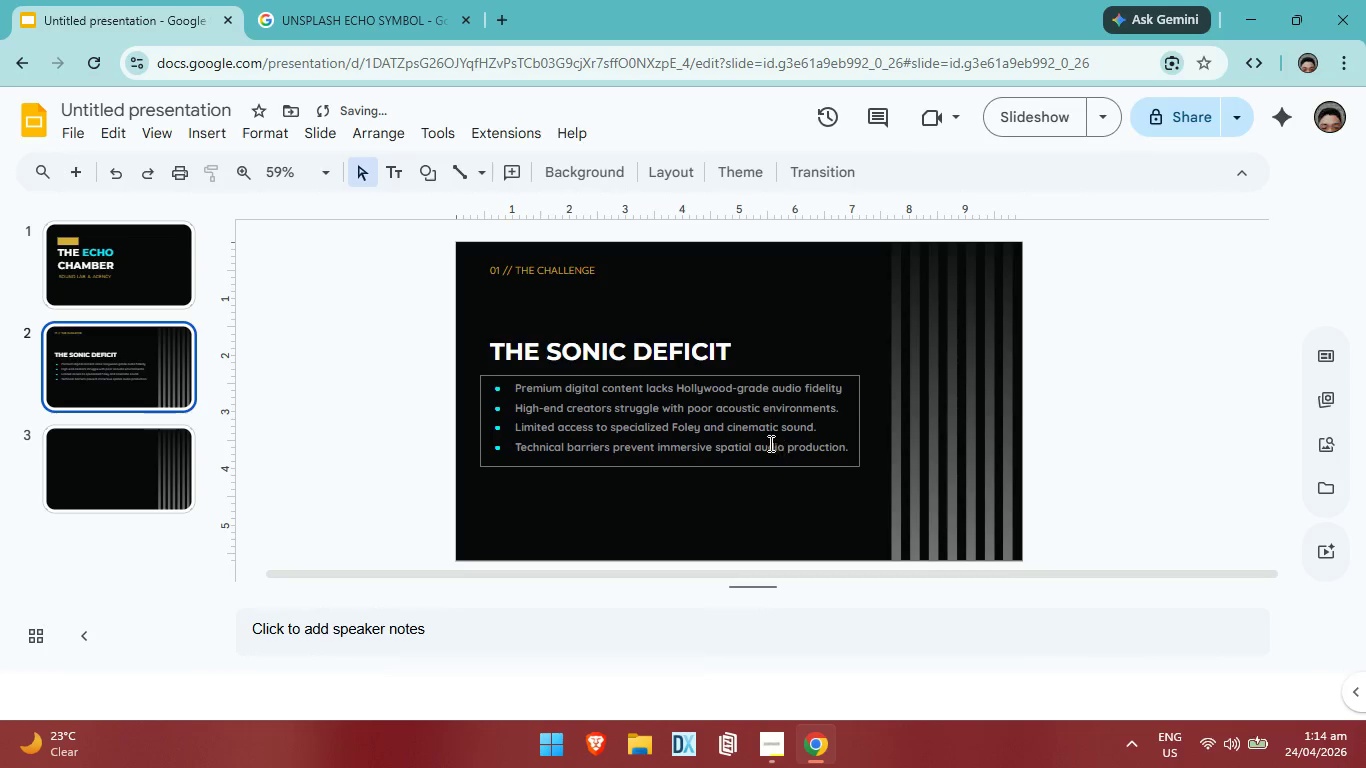 
left_click([754, 441])
 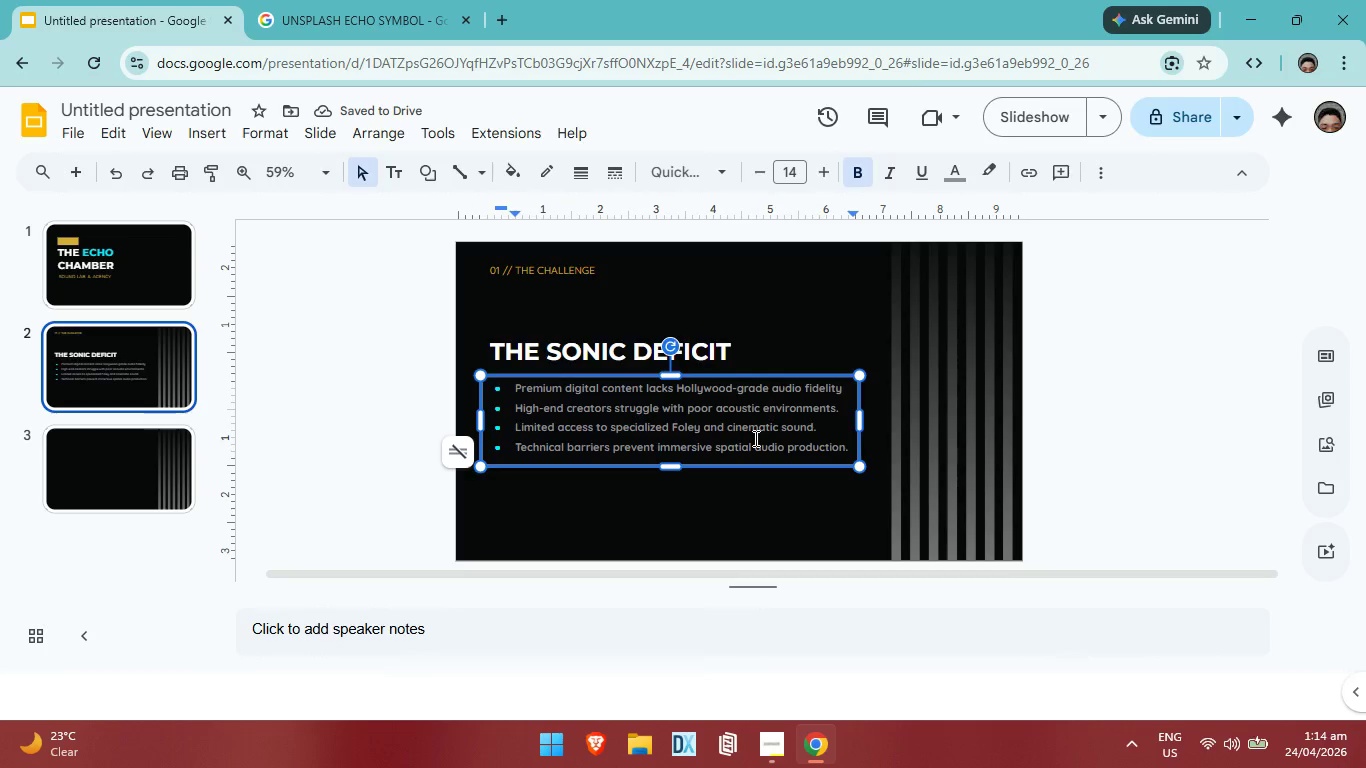 
key(ArrowLeft)
 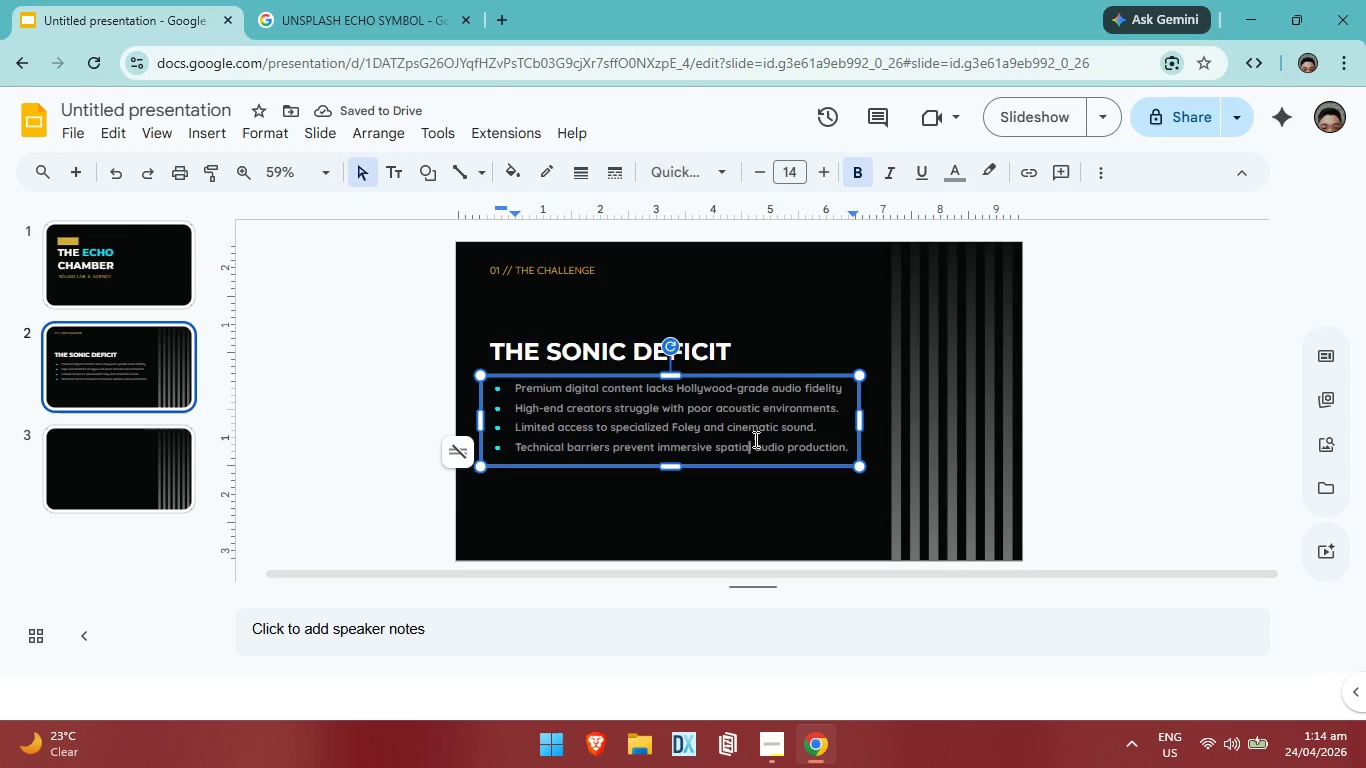 
key(ArrowLeft)
 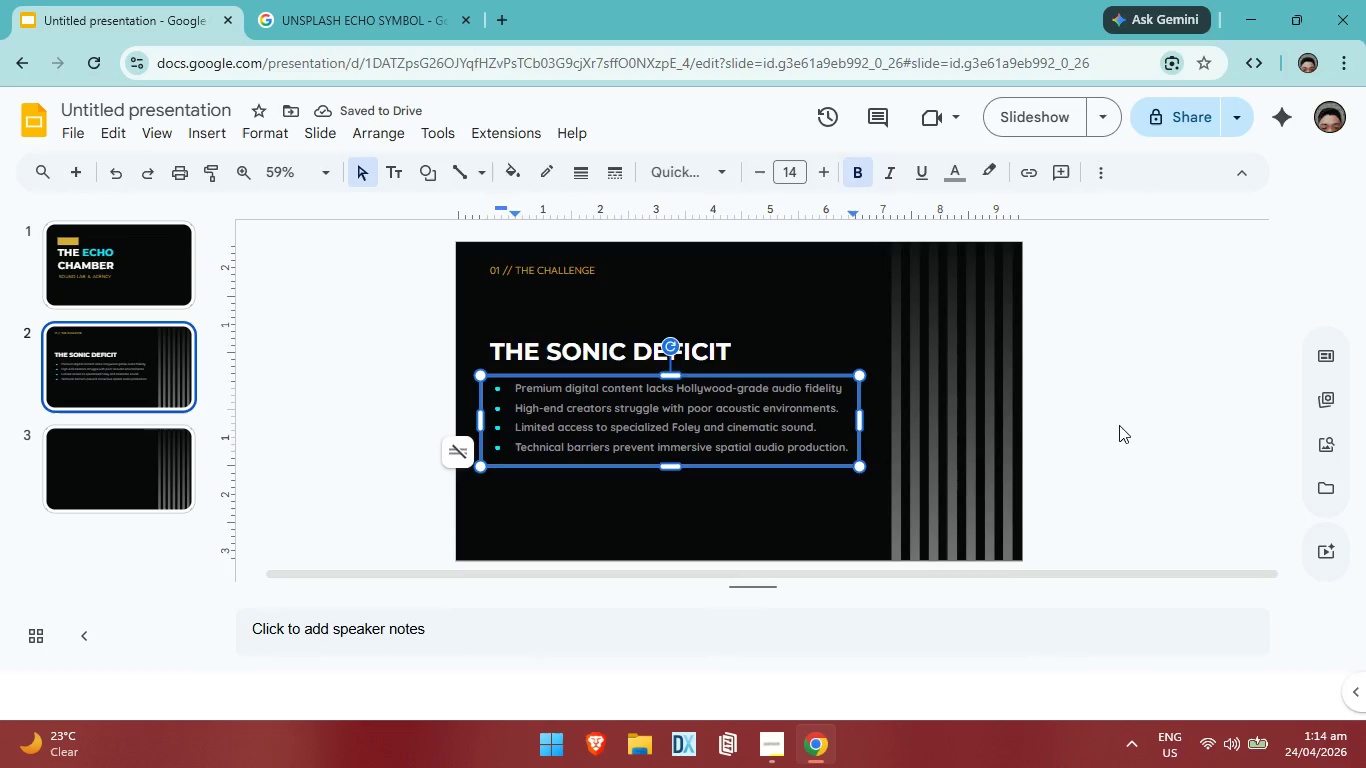 
left_click([1119, 425])
 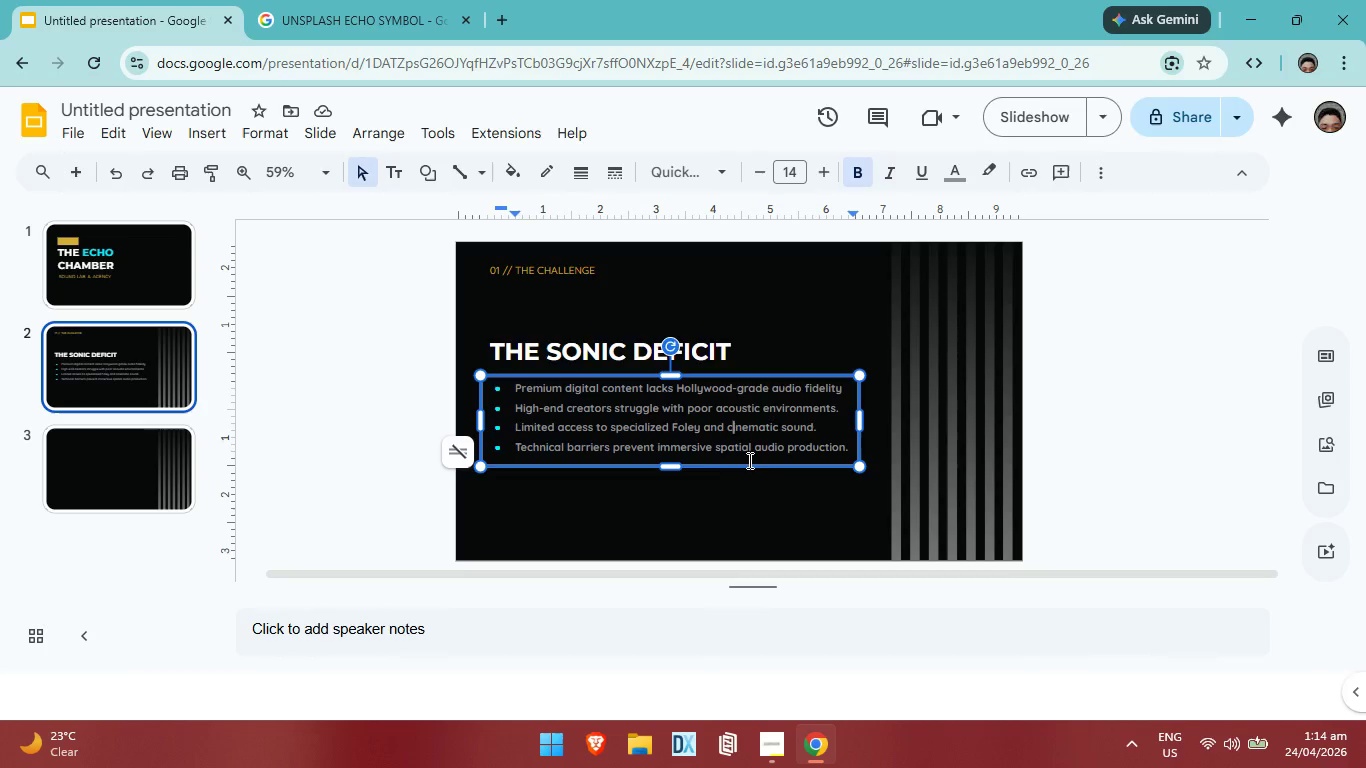 
left_click([750, 467])
 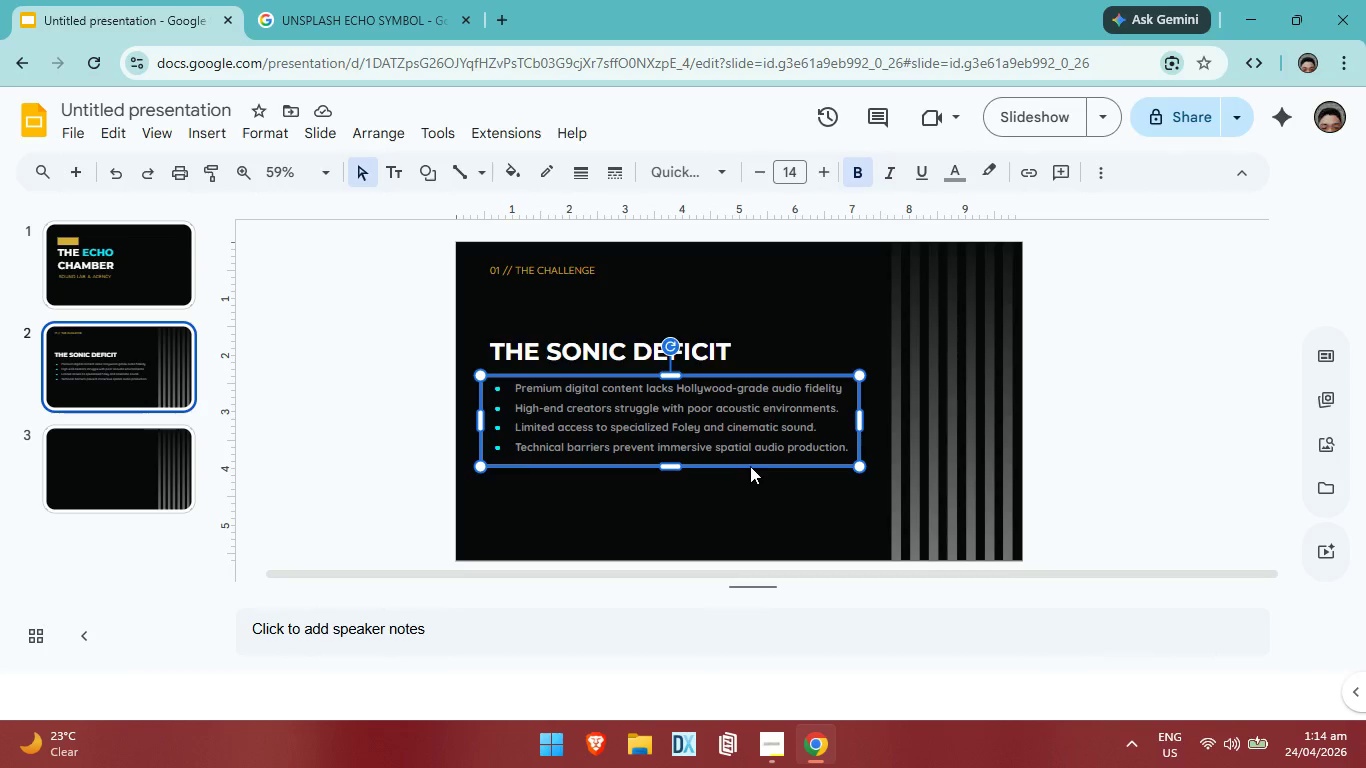 
key(ArrowLeft)
 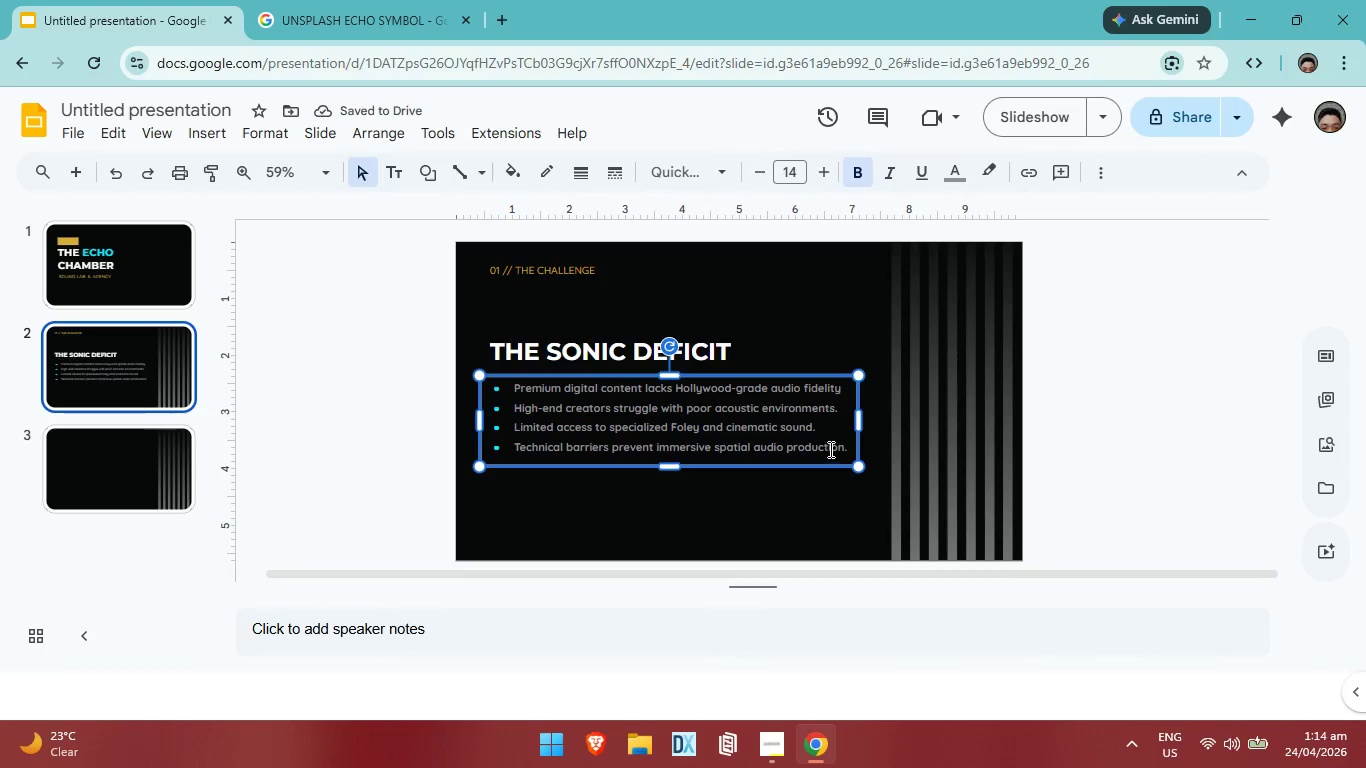 
key(ArrowLeft)
 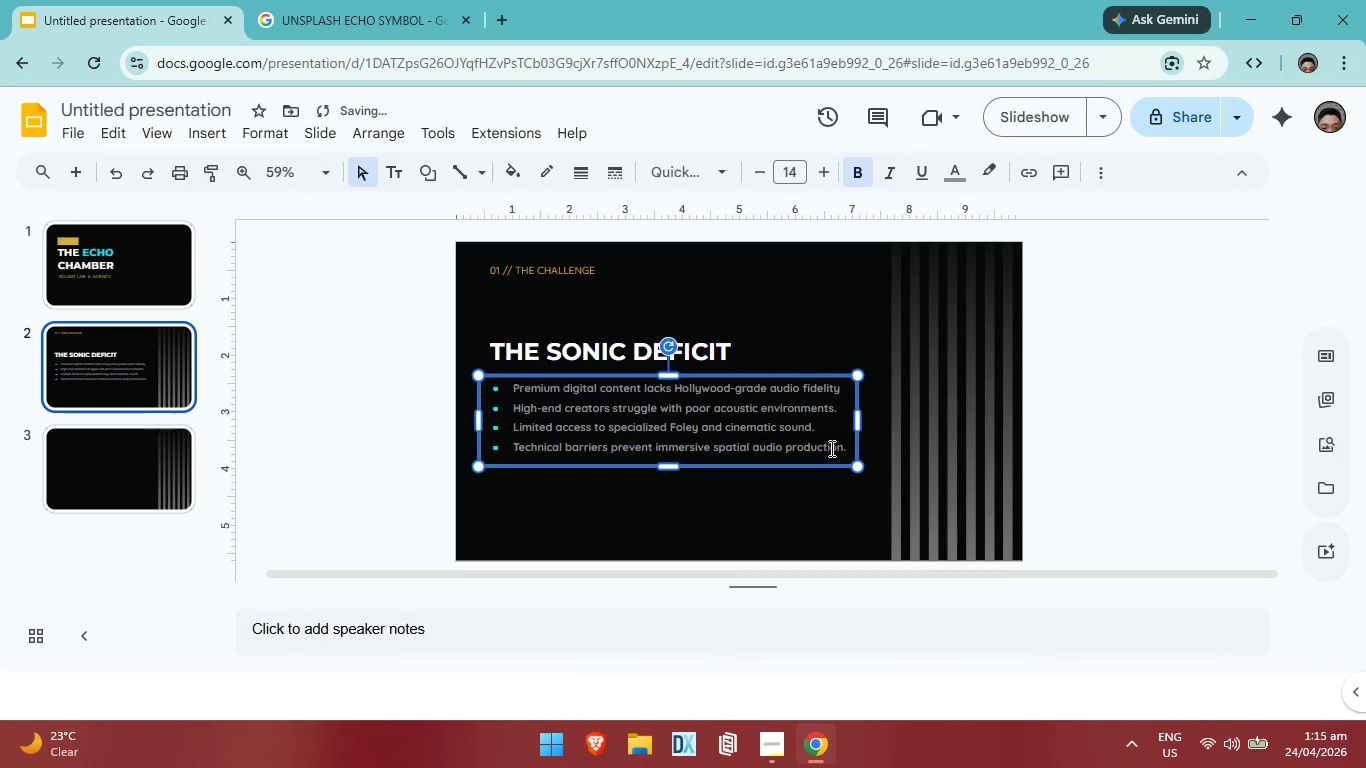 
key(ArrowDown)
 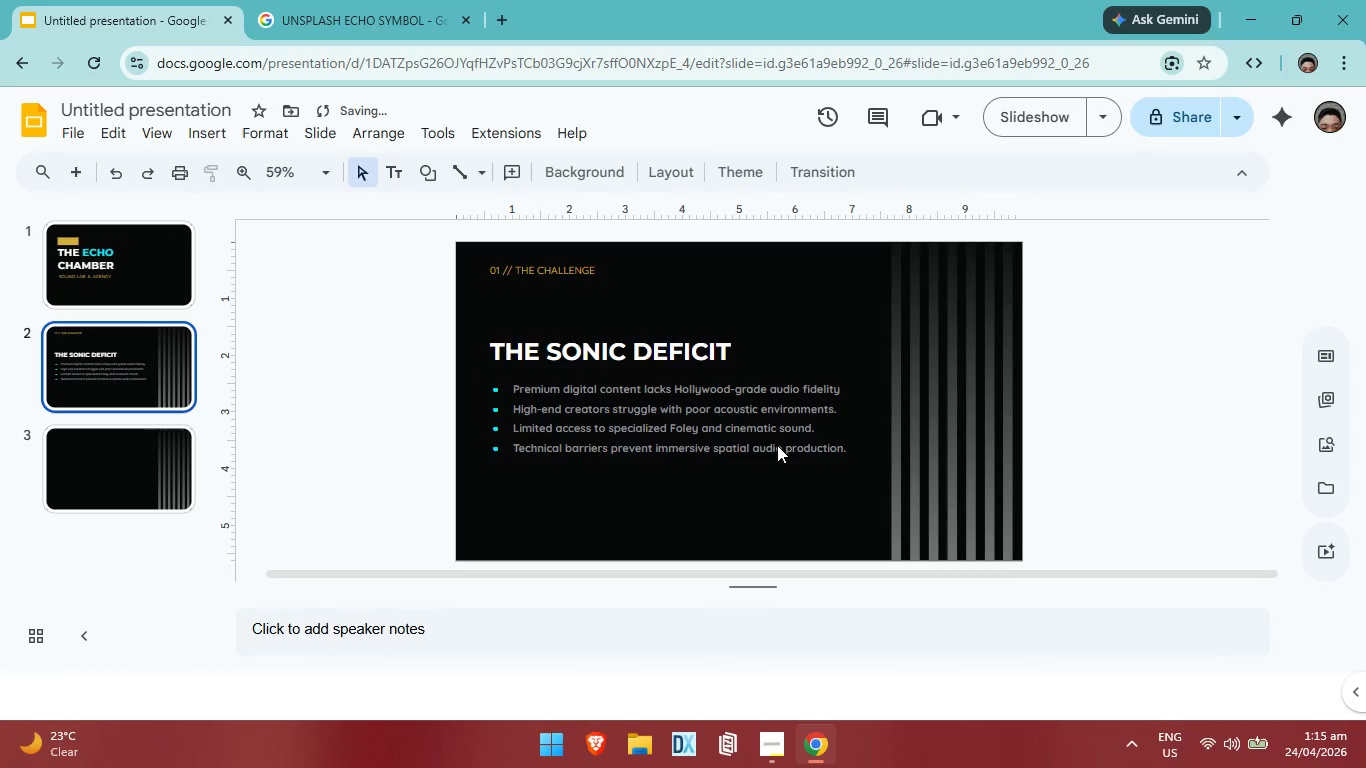 
double_click([742, 441])
 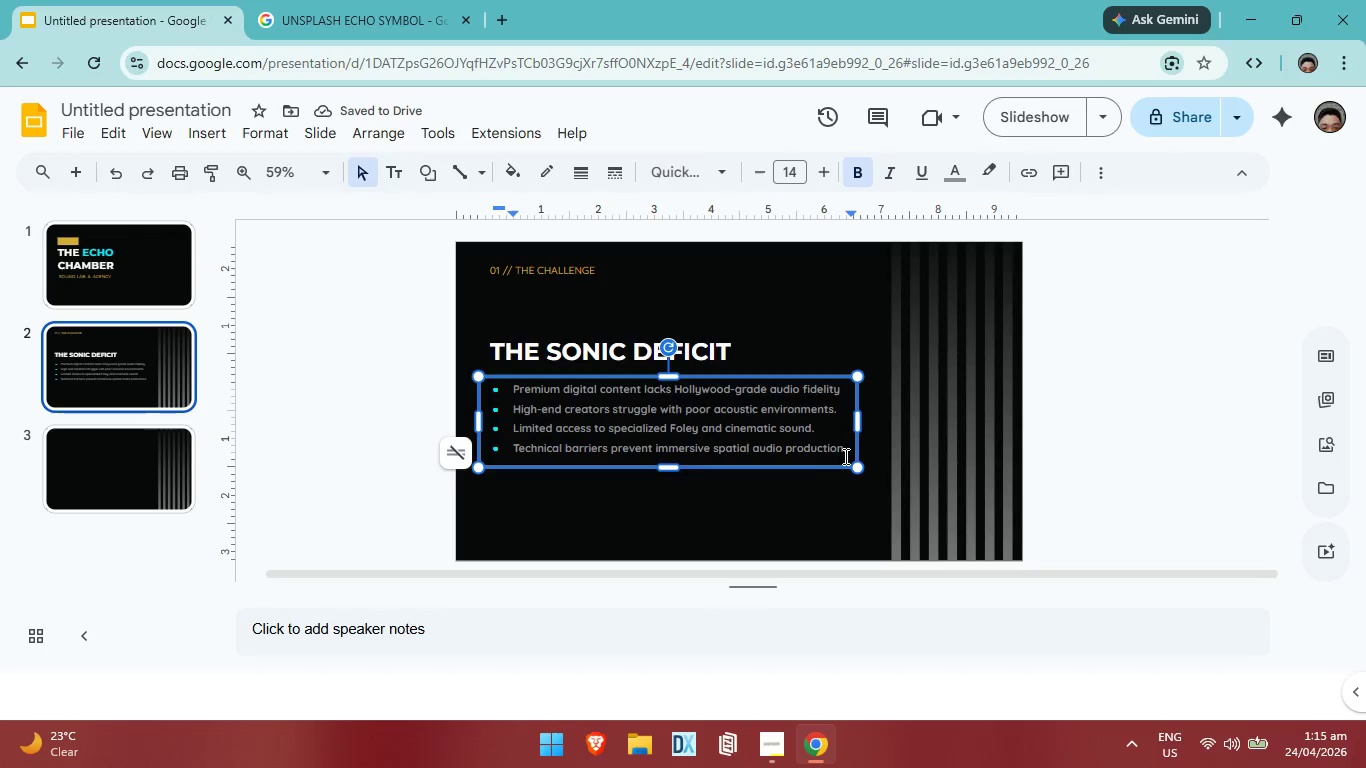 
left_click_drag(start_coordinate=[847, 454], to_coordinate=[502, 387])
 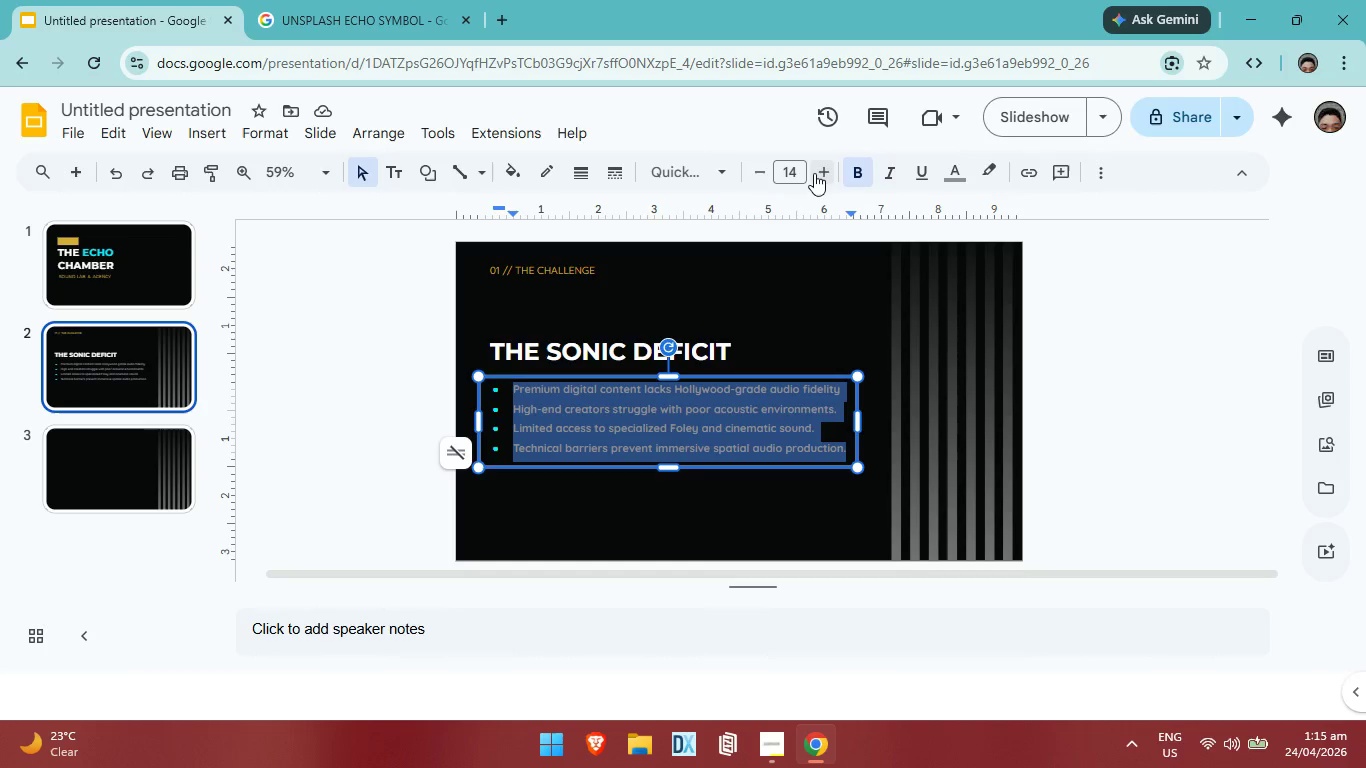 
left_click([814, 173])
 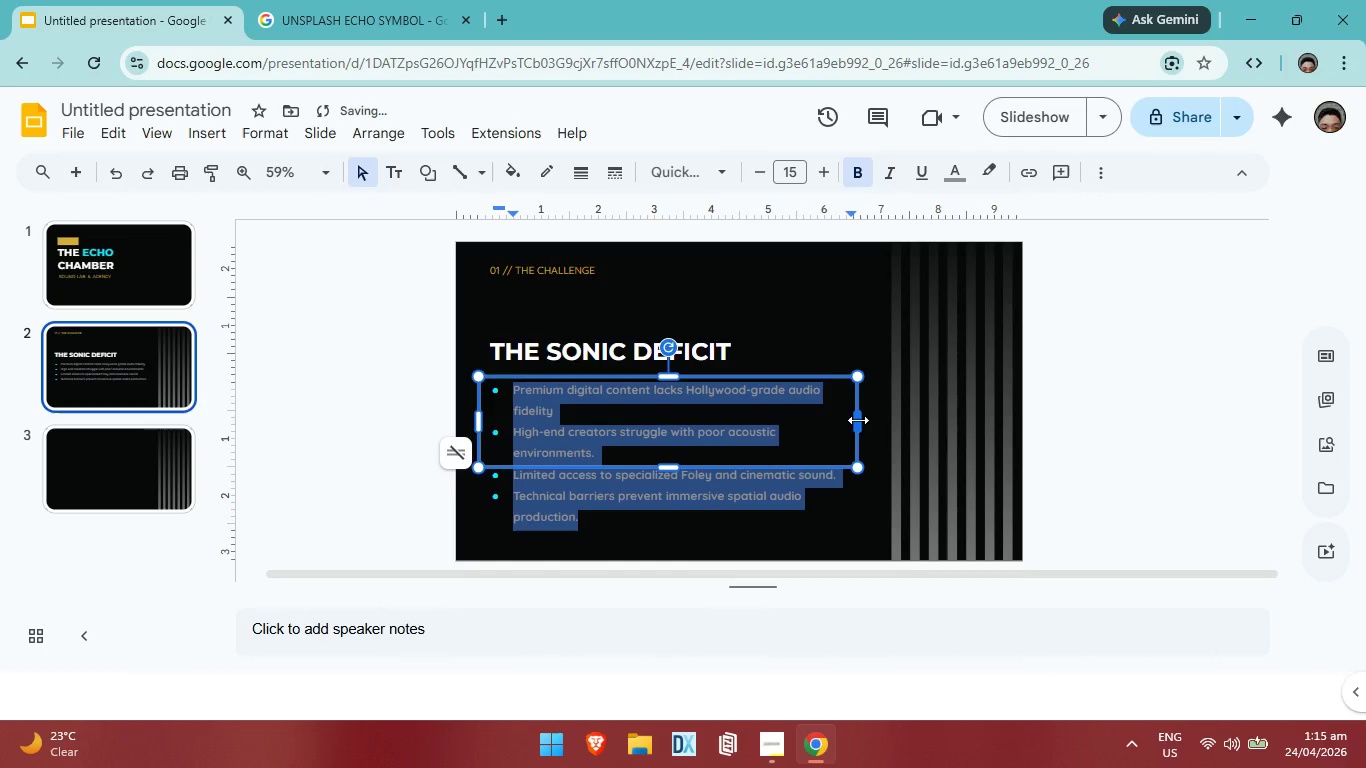 
left_click_drag(start_coordinate=[858, 420], to_coordinate=[881, 415])
 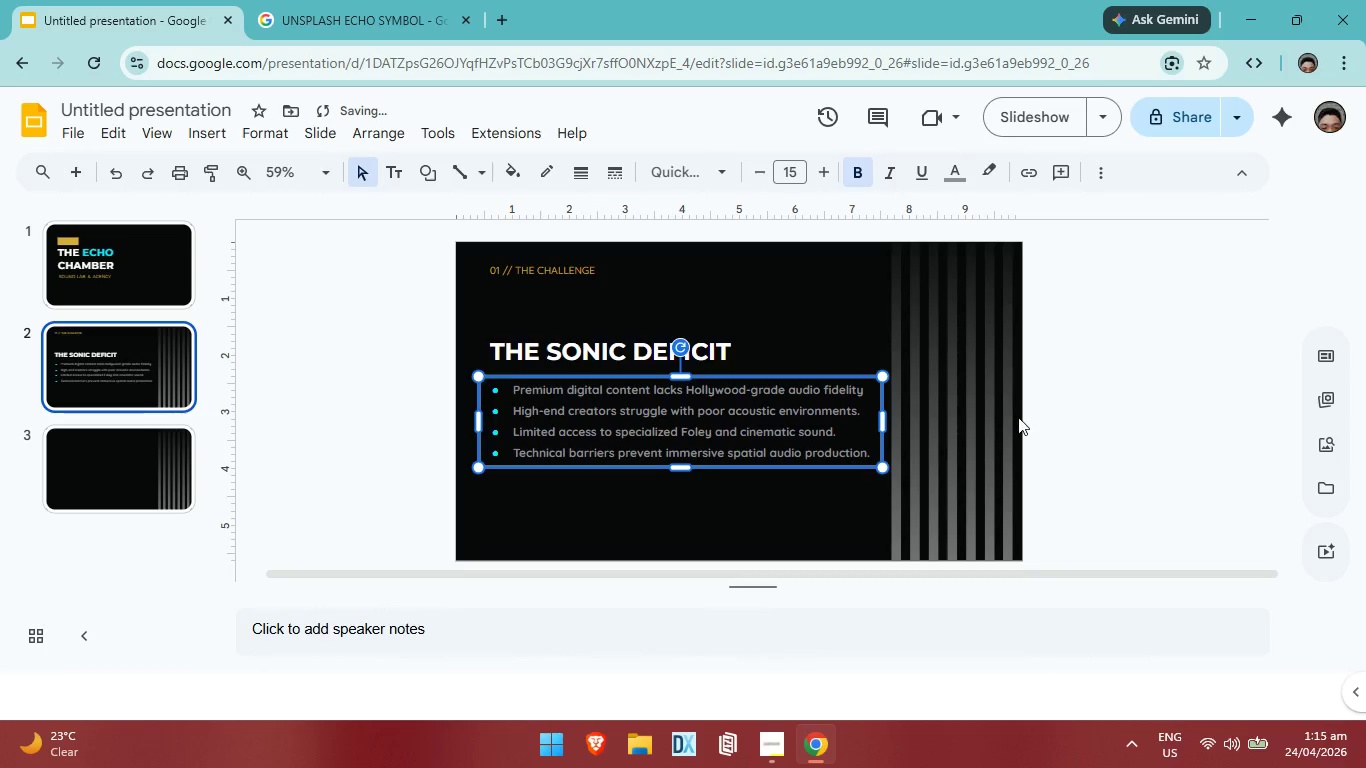 
left_click([1149, 392])
 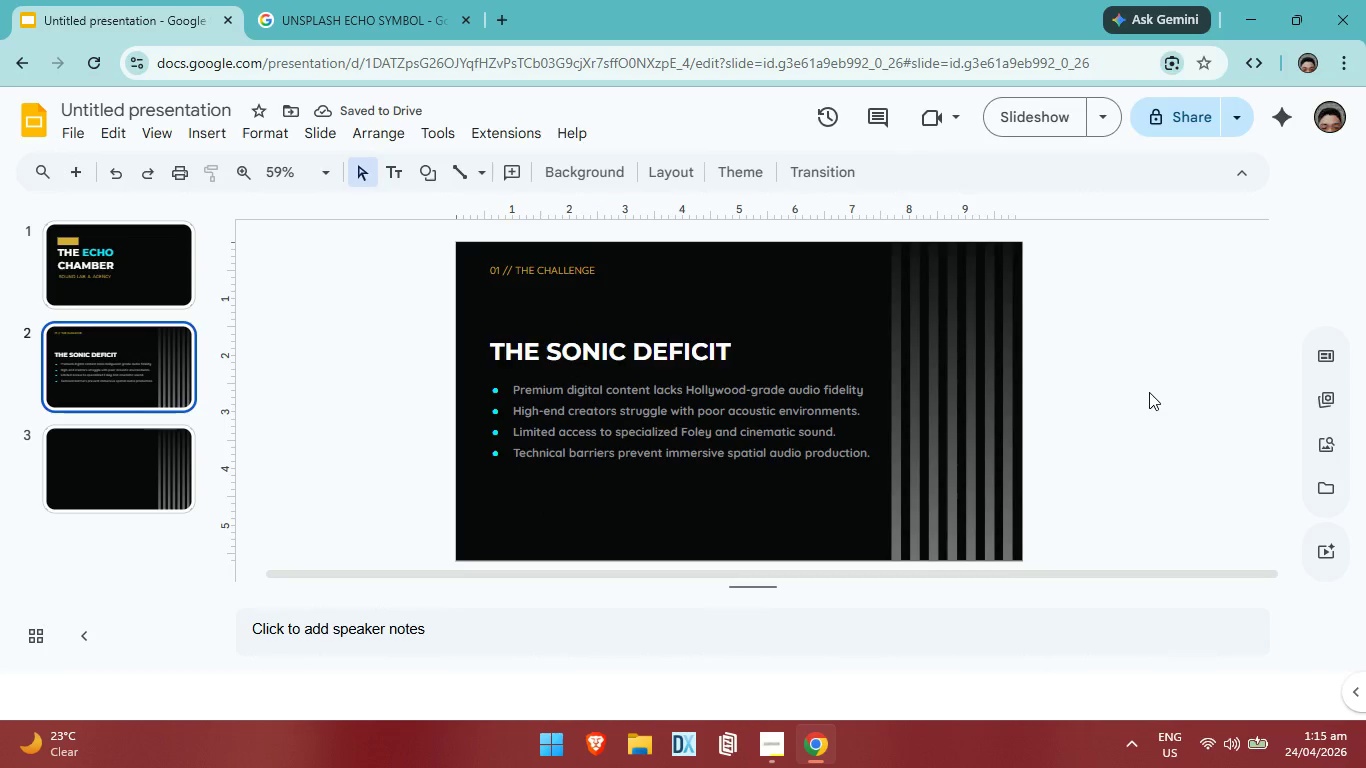 
key(ArrowLeft)
 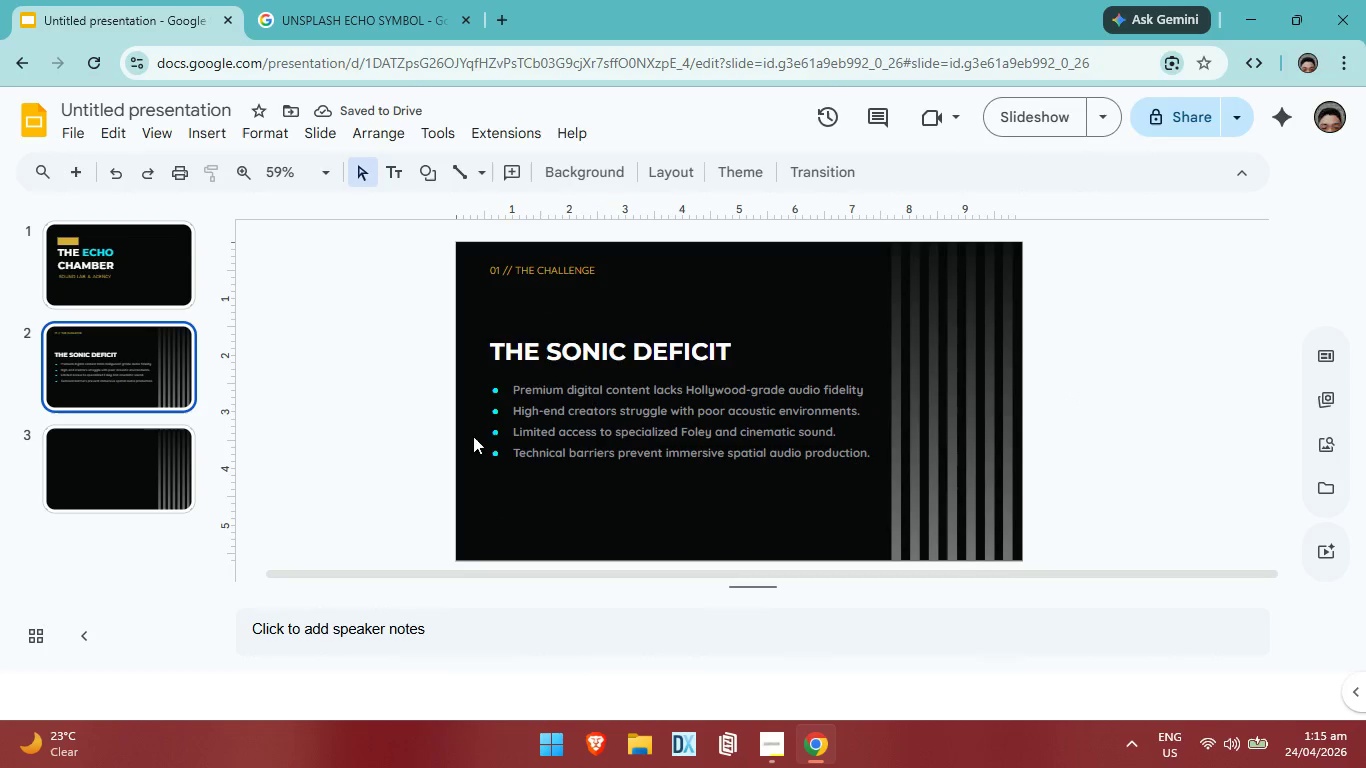 
left_click([534, 425])
 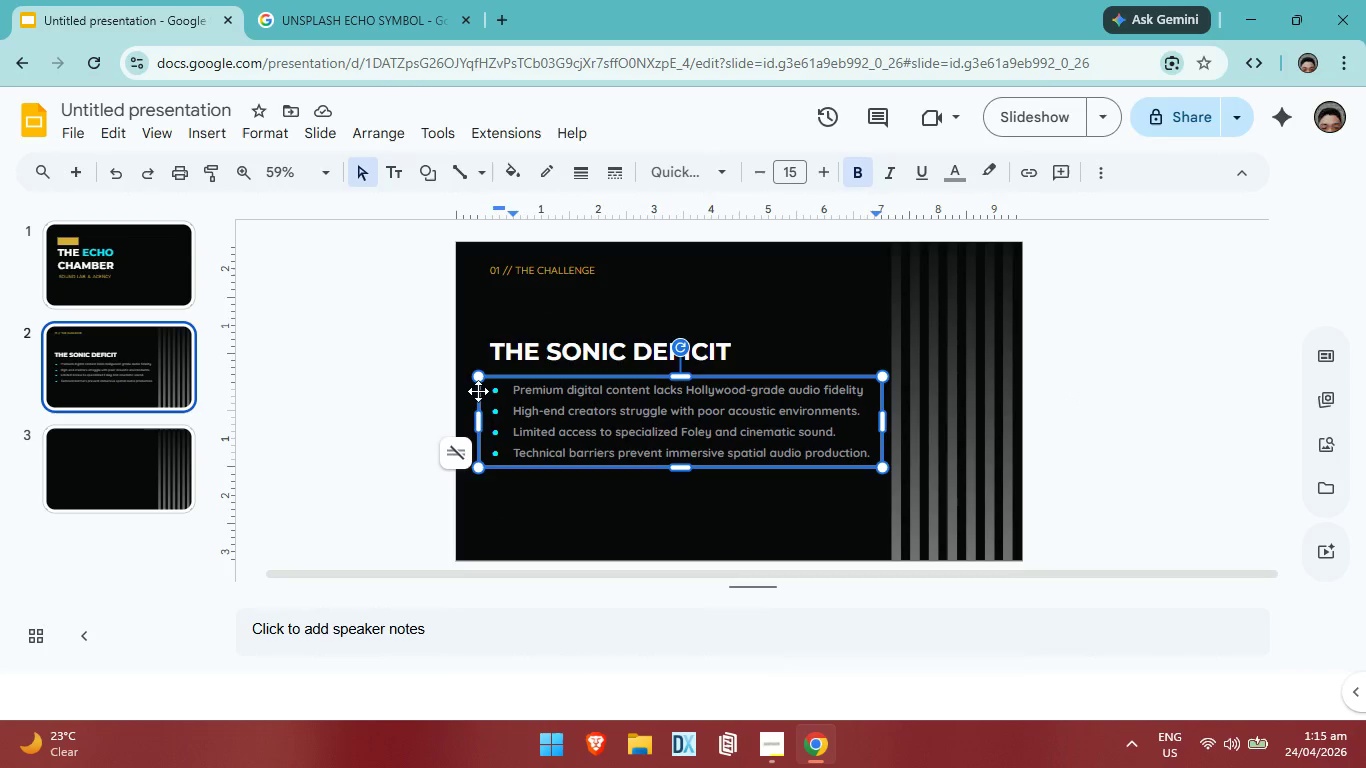 
left_click([478, 391])
 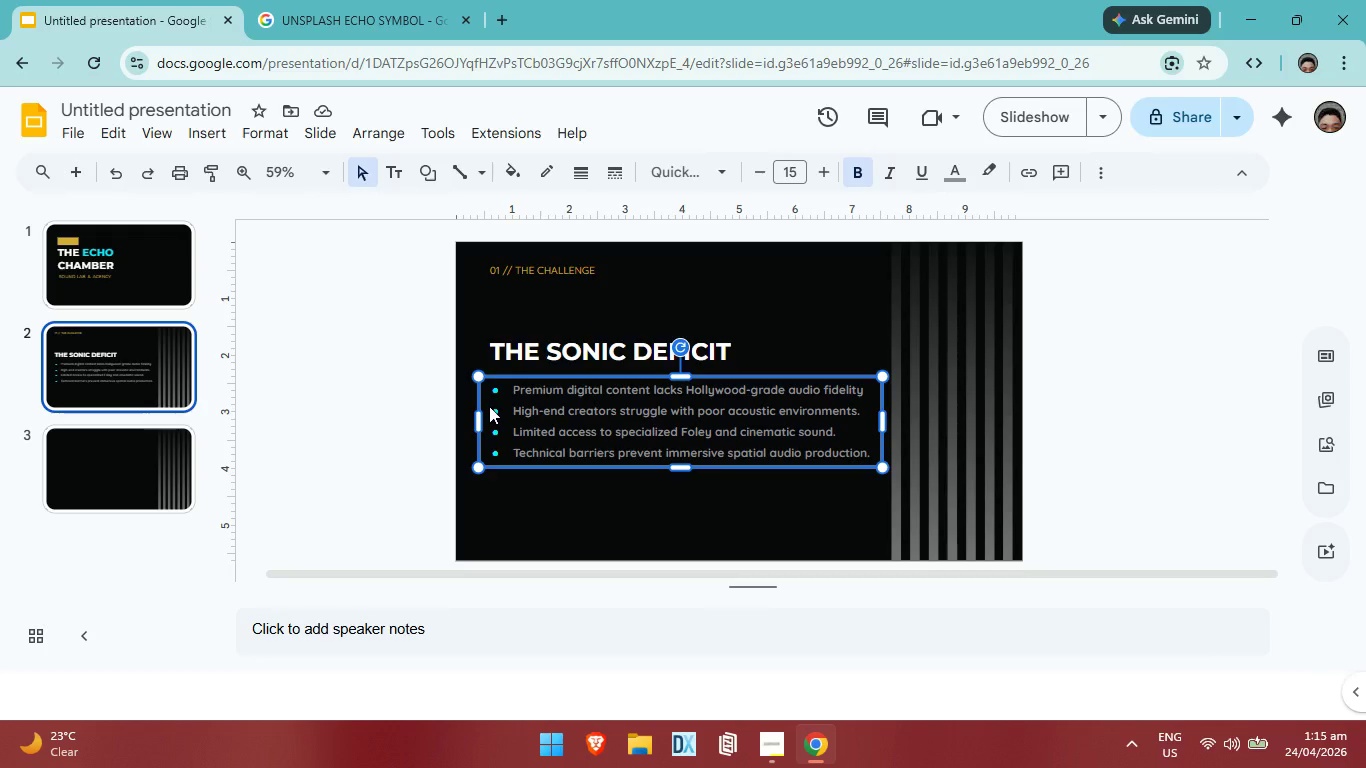 
key(ArrowLeft)
 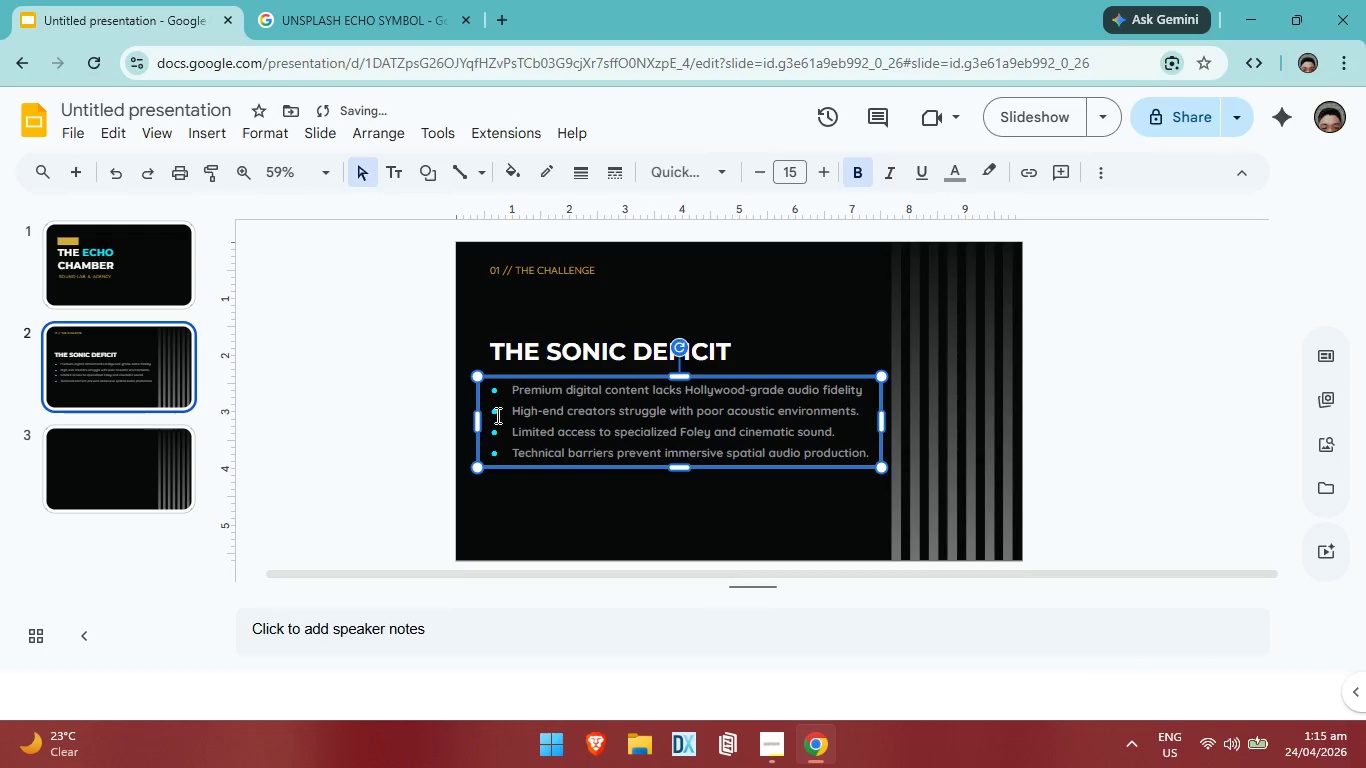 
key(ArrowLeft)
 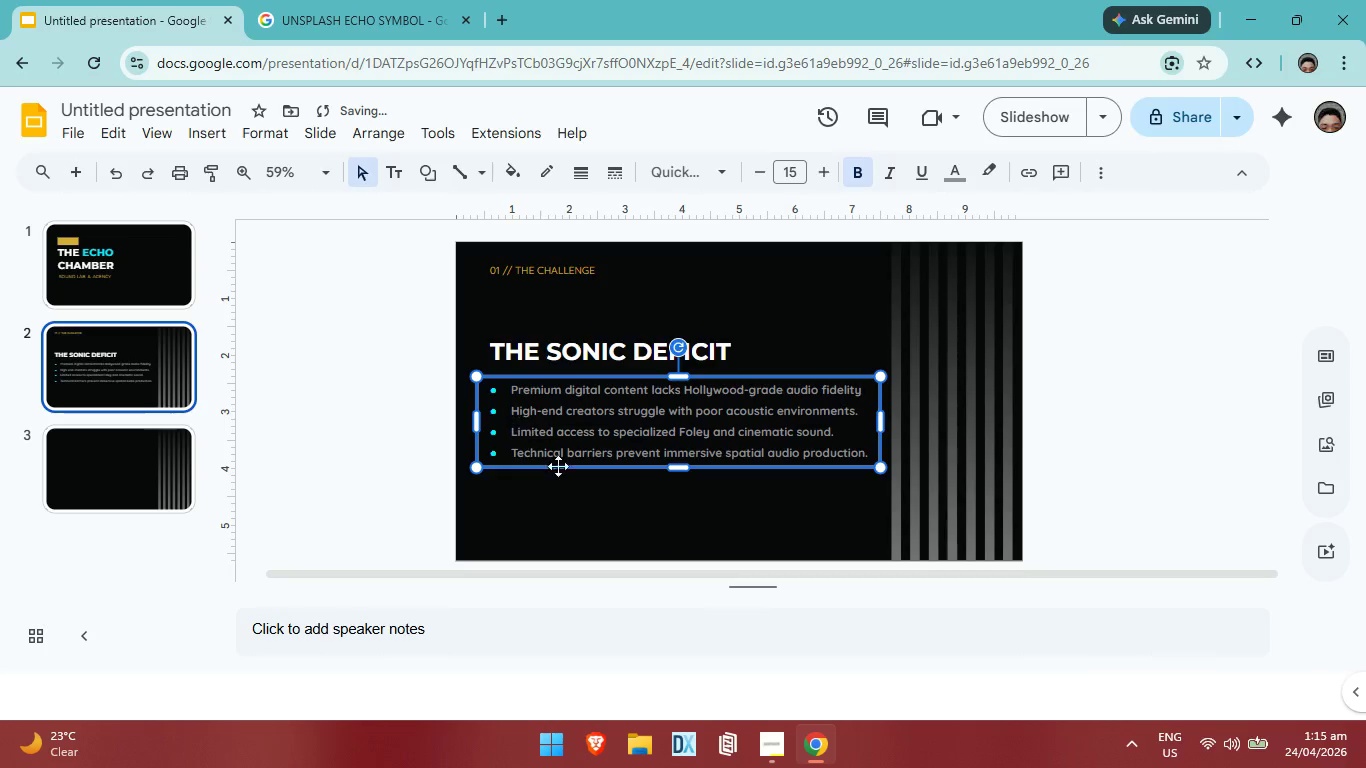 
key(ArrowLeft)
 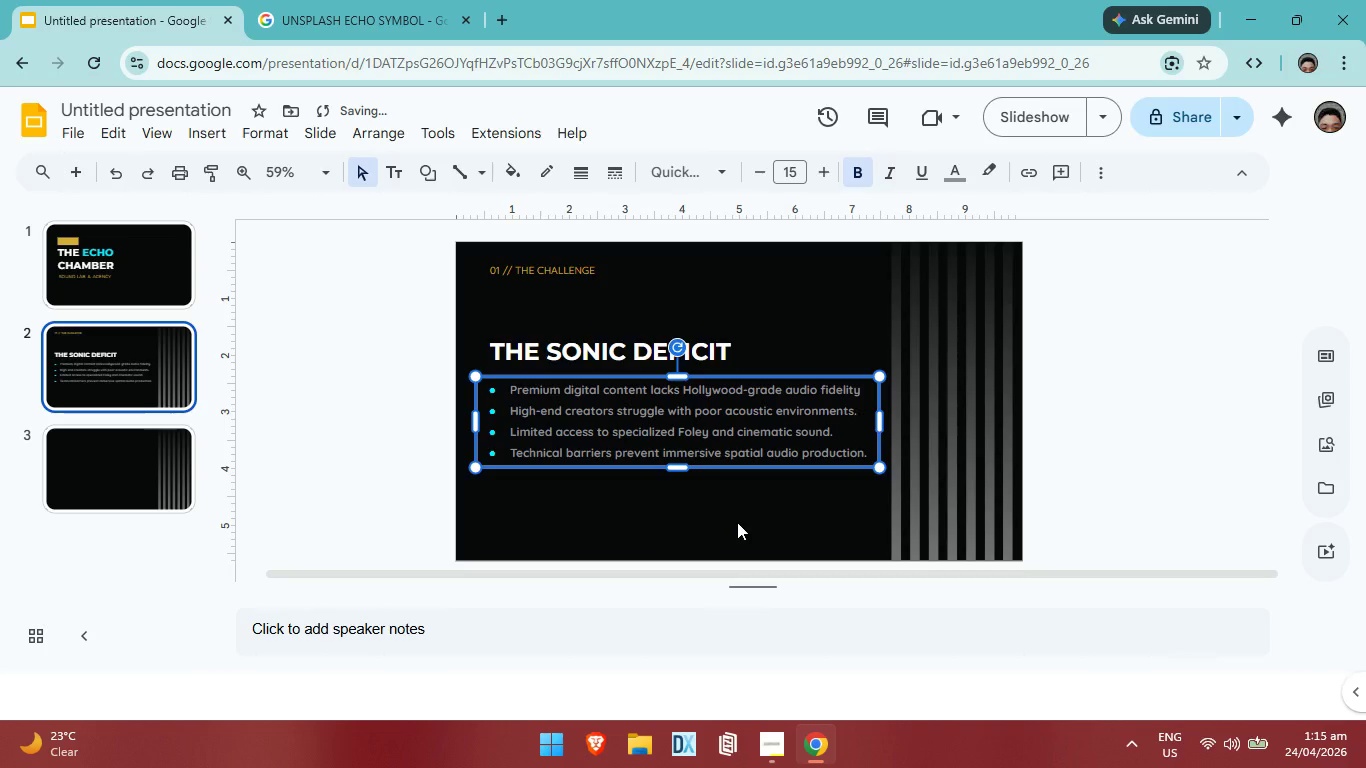 
key(ArrowDown)
 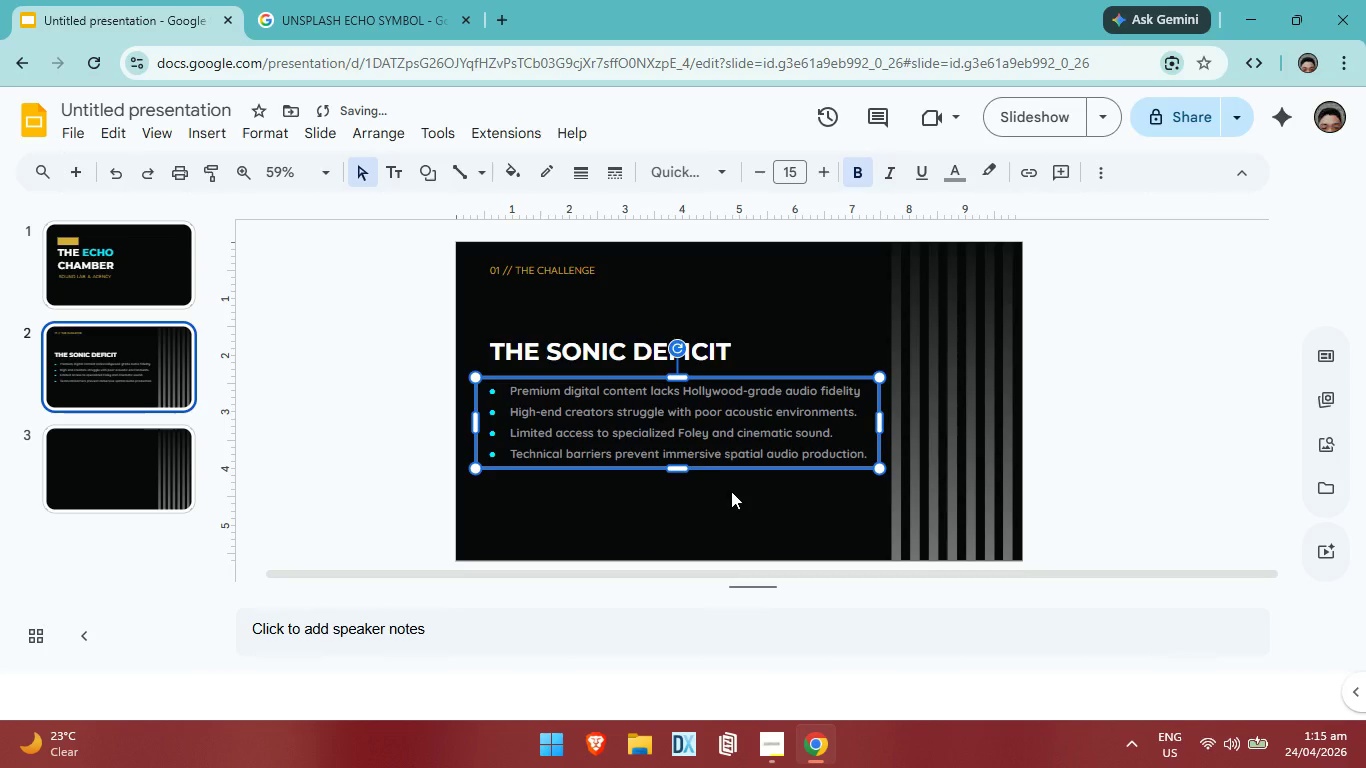 
key(ArrowUp)
 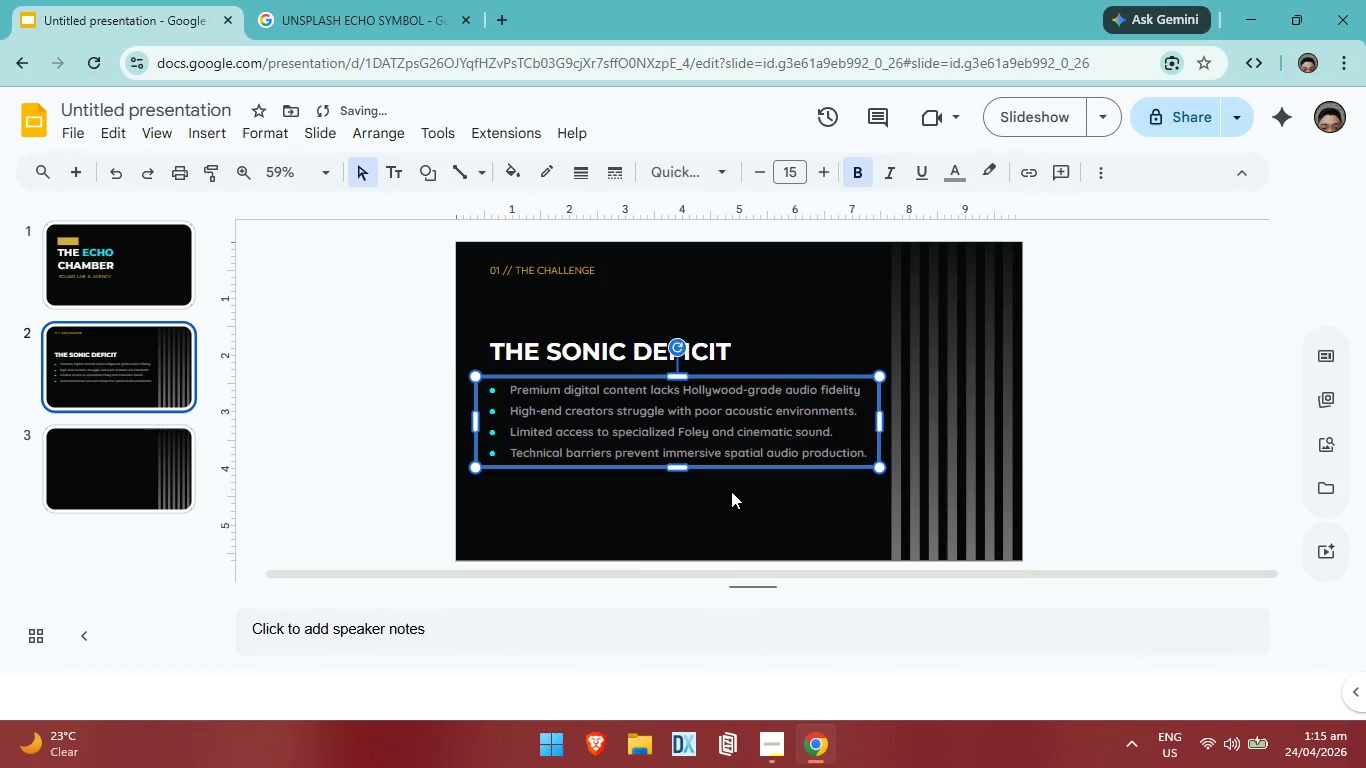 
key(ArrowRight)
 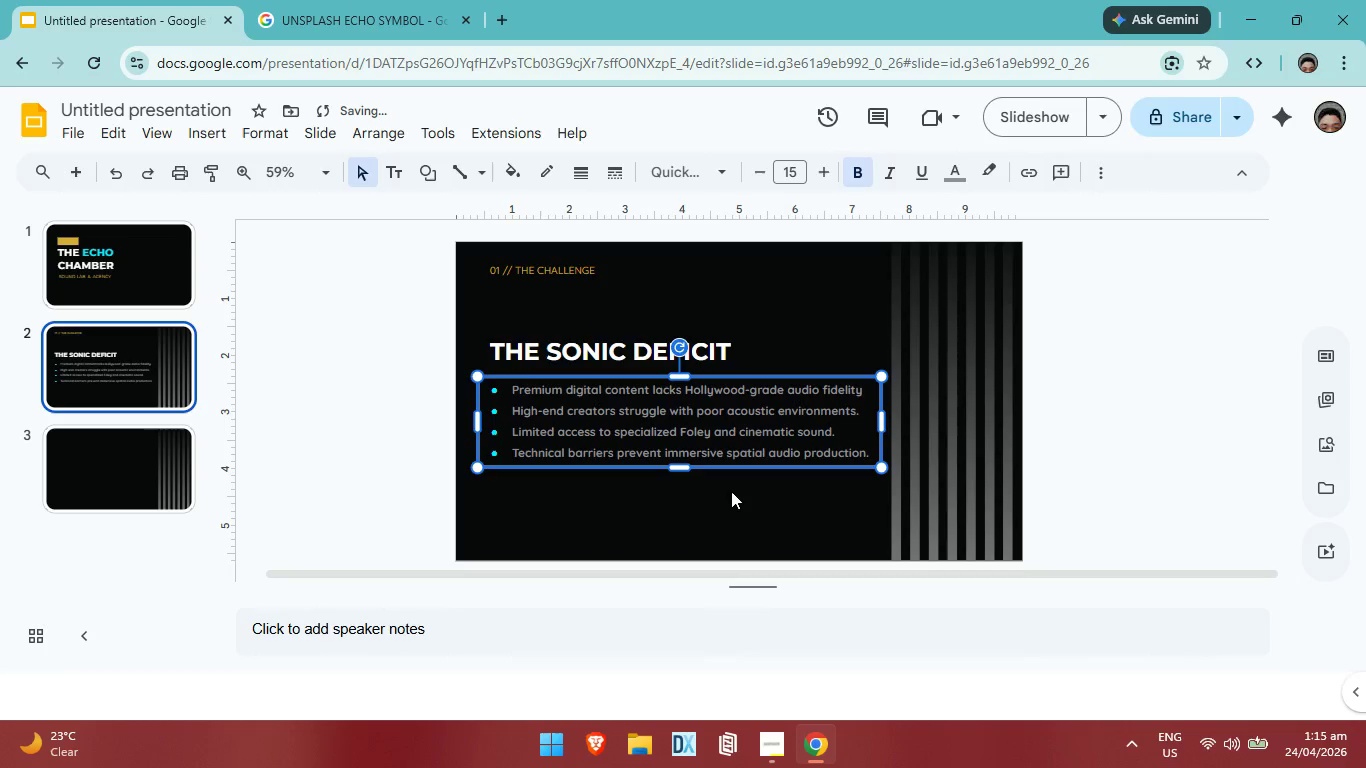 
key(ArrowRight)
 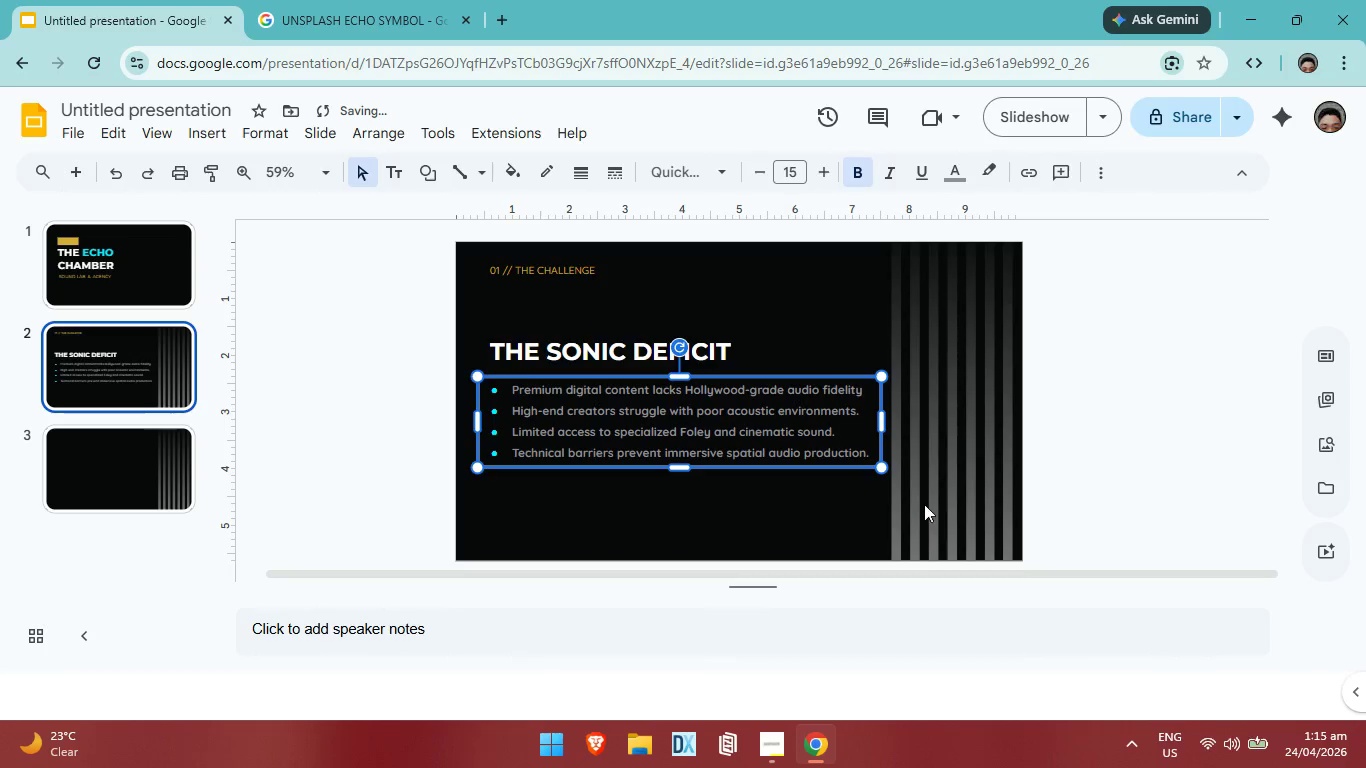 
key(ArrowRight)
 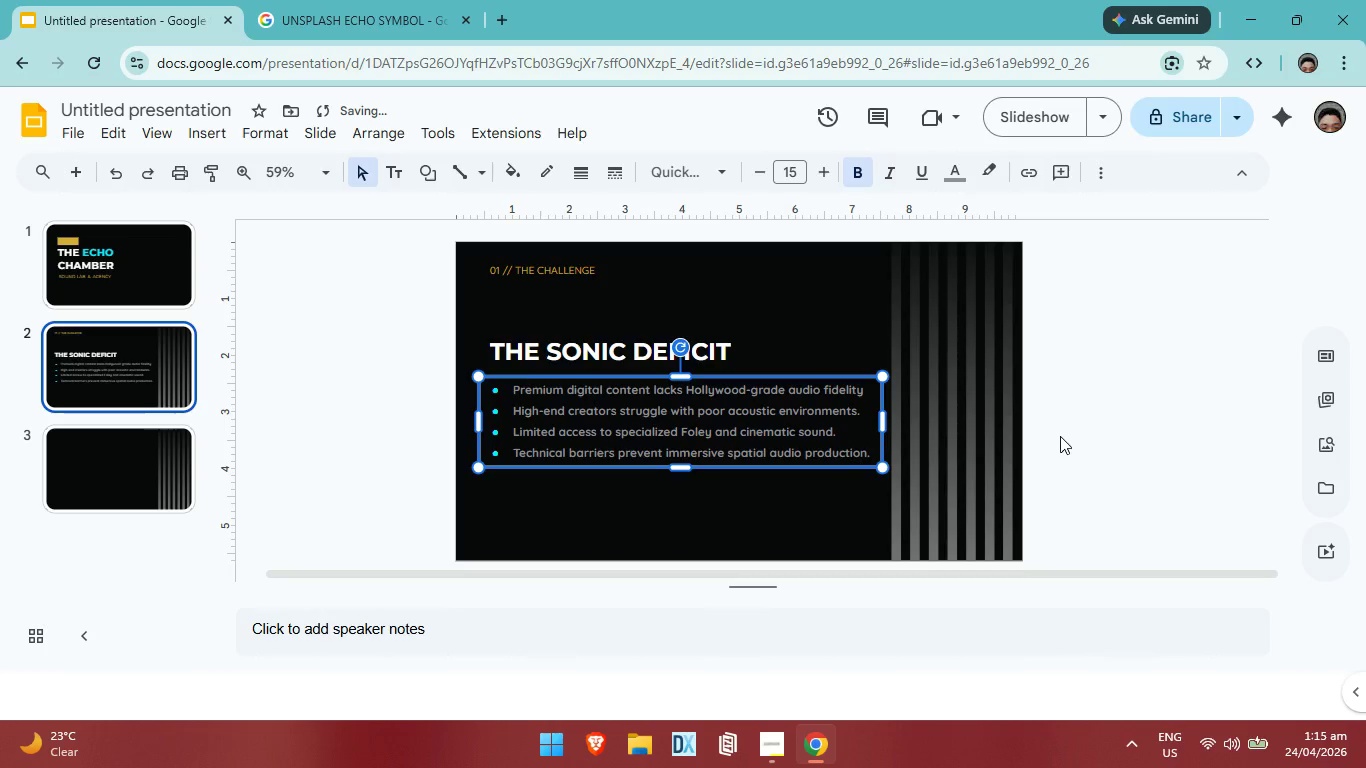 
key(ArrowLeft)
 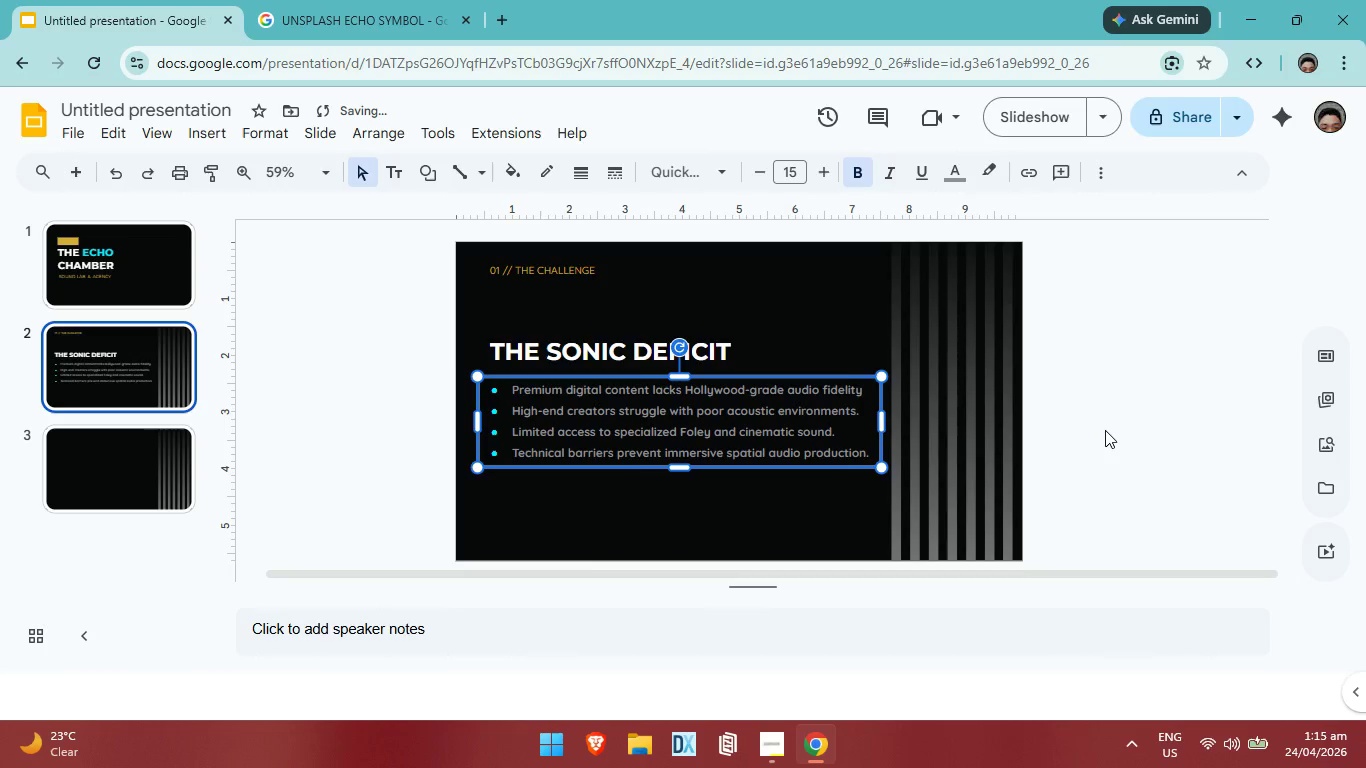 
key(ArrowRight)
 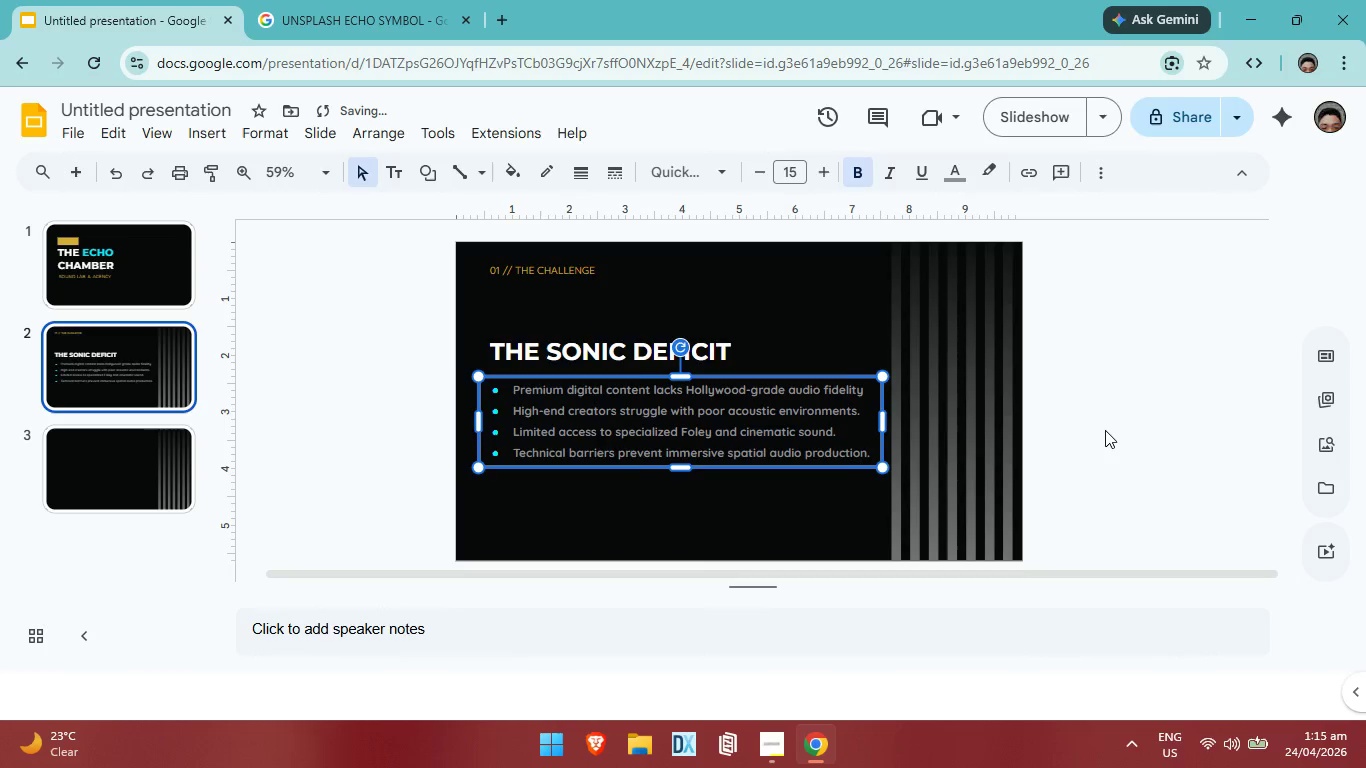 
key(ArrowRight)
 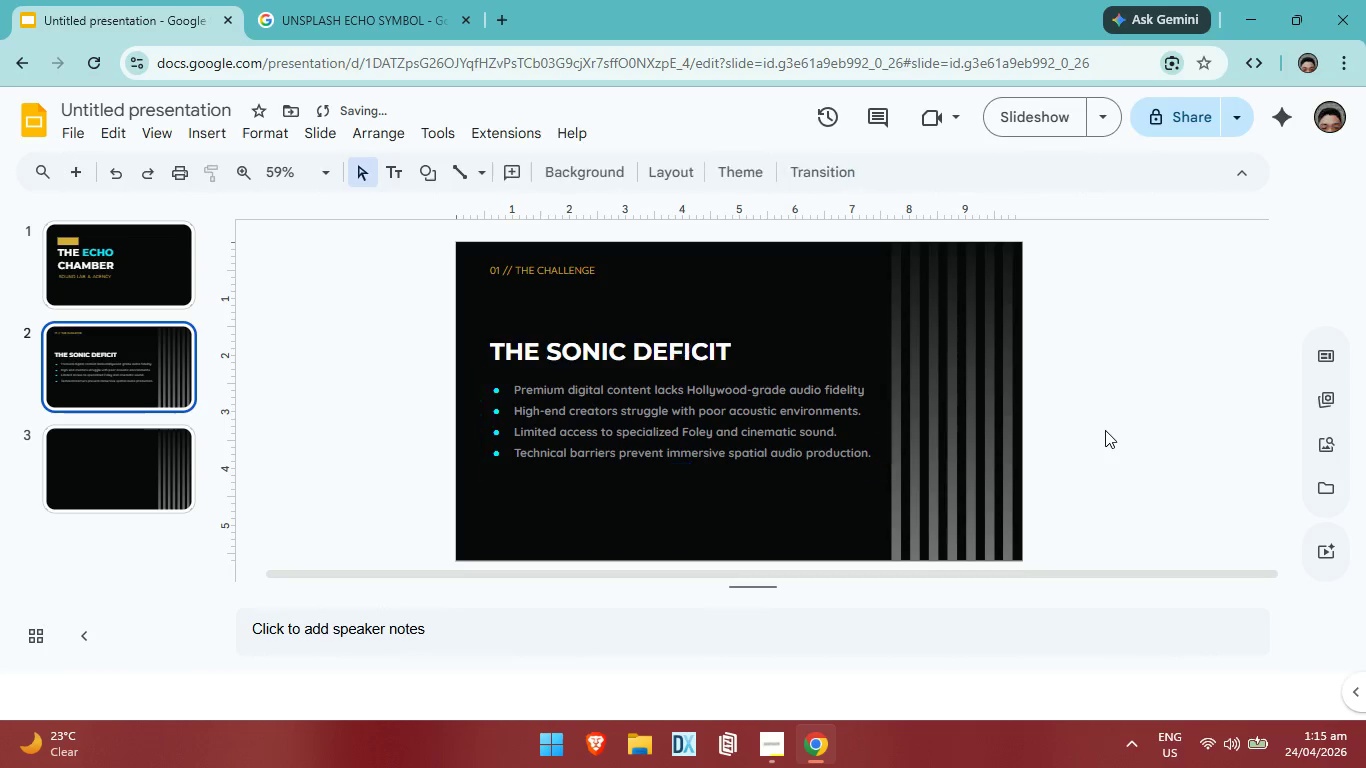 
left_click([1105, 430])
 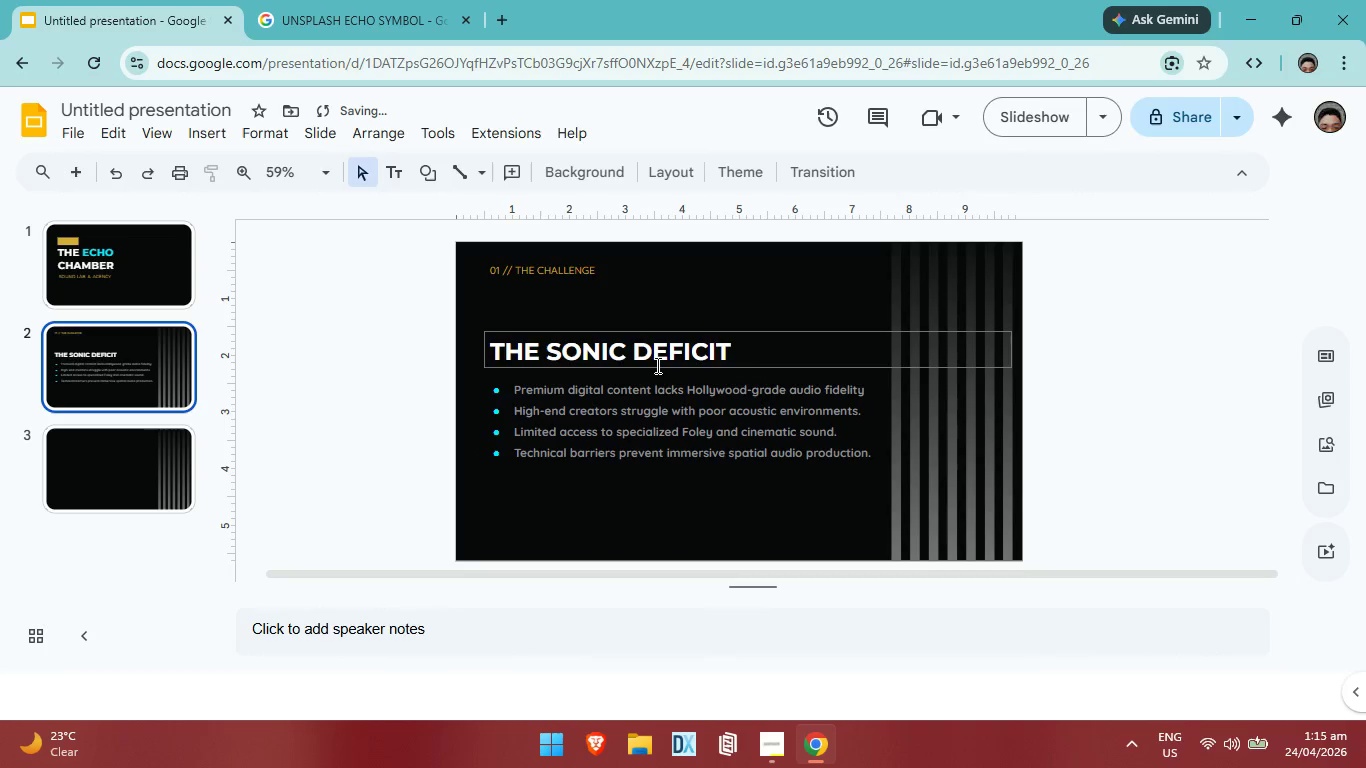 
scroll: coordinate [630, 395], scroll_direction: up, amount: 3.0
 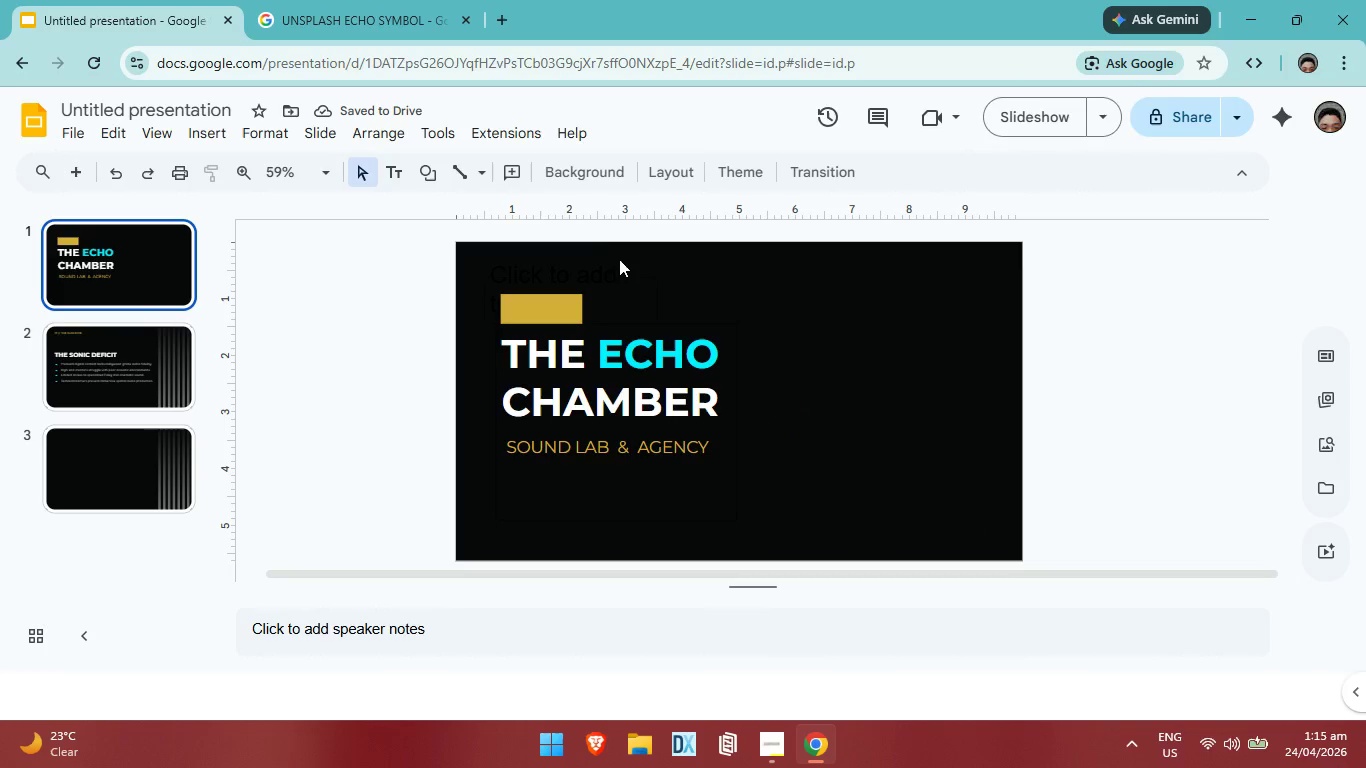 
left_click([625, 265])
 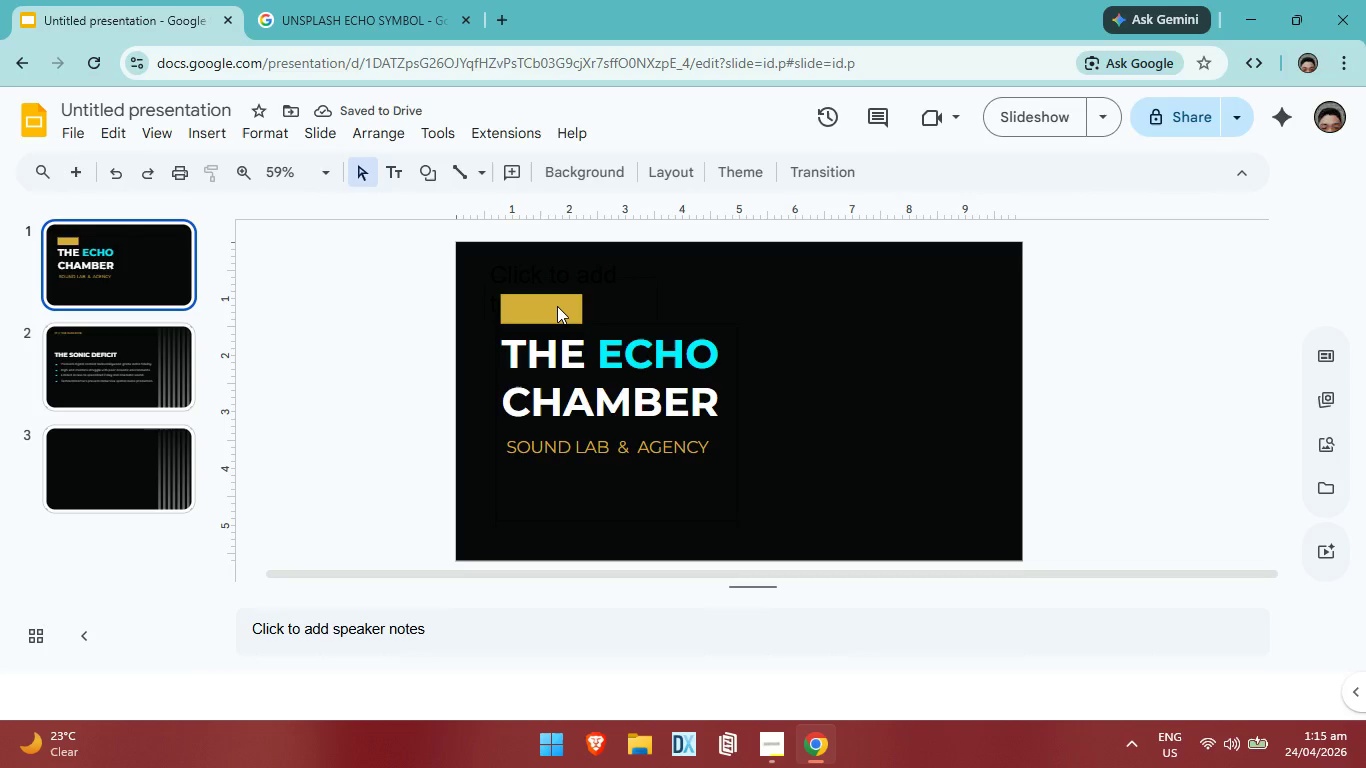 
left_click([557, 306])
 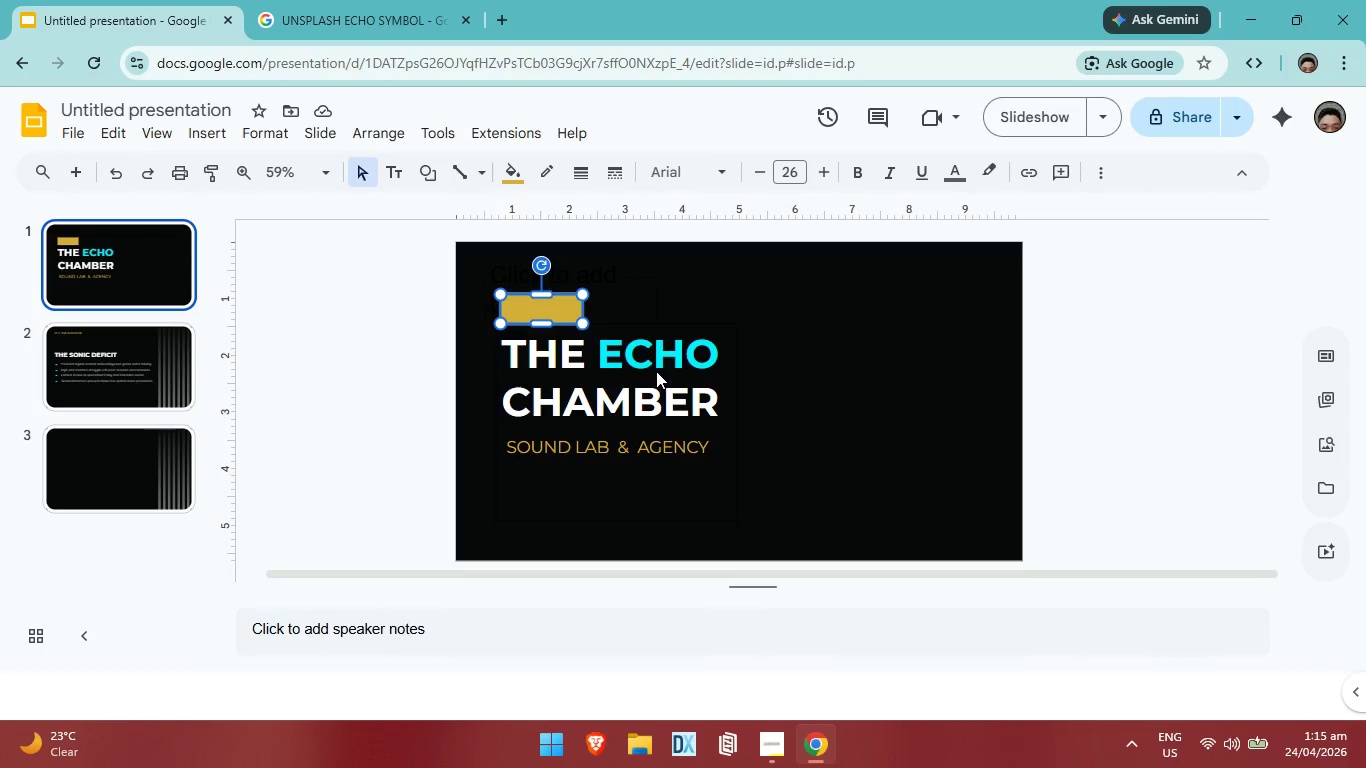 
key(ArrowUp)
 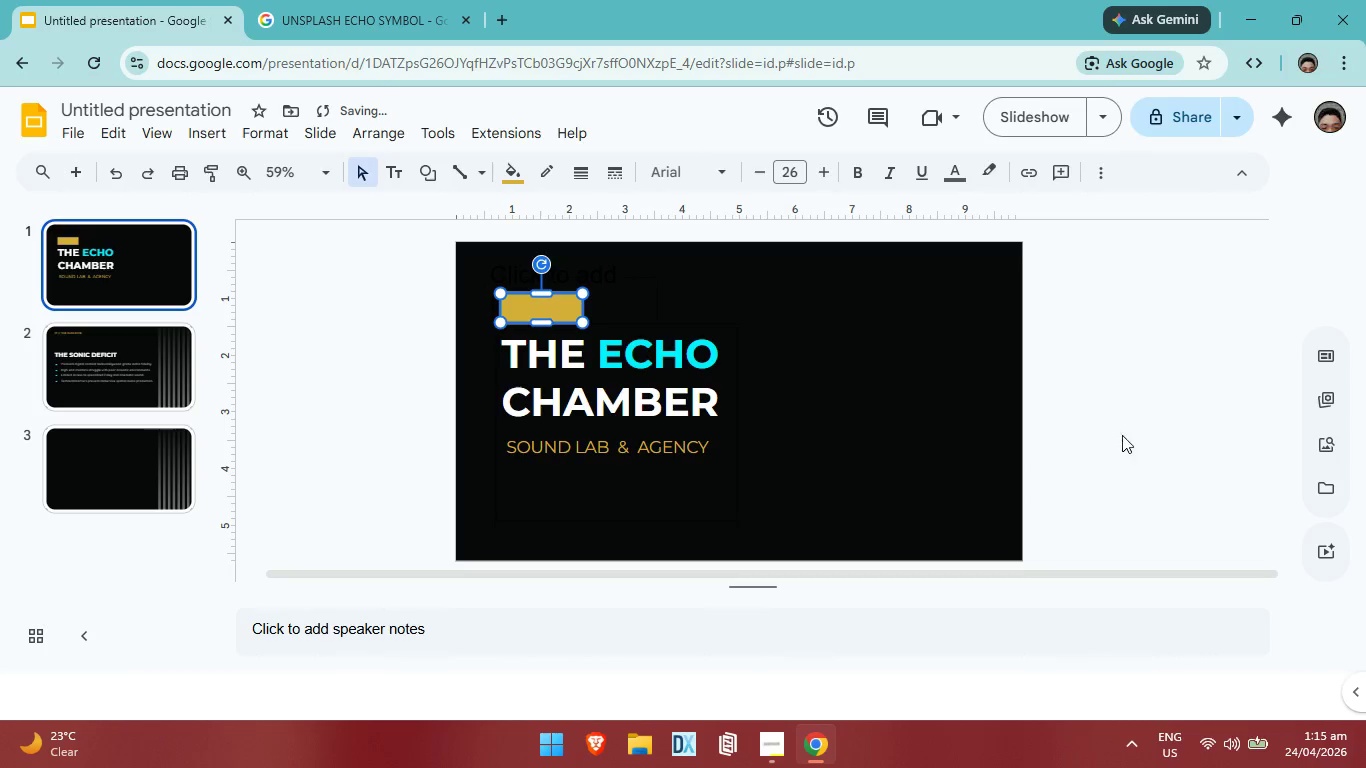 
left_click([1123, 434])
 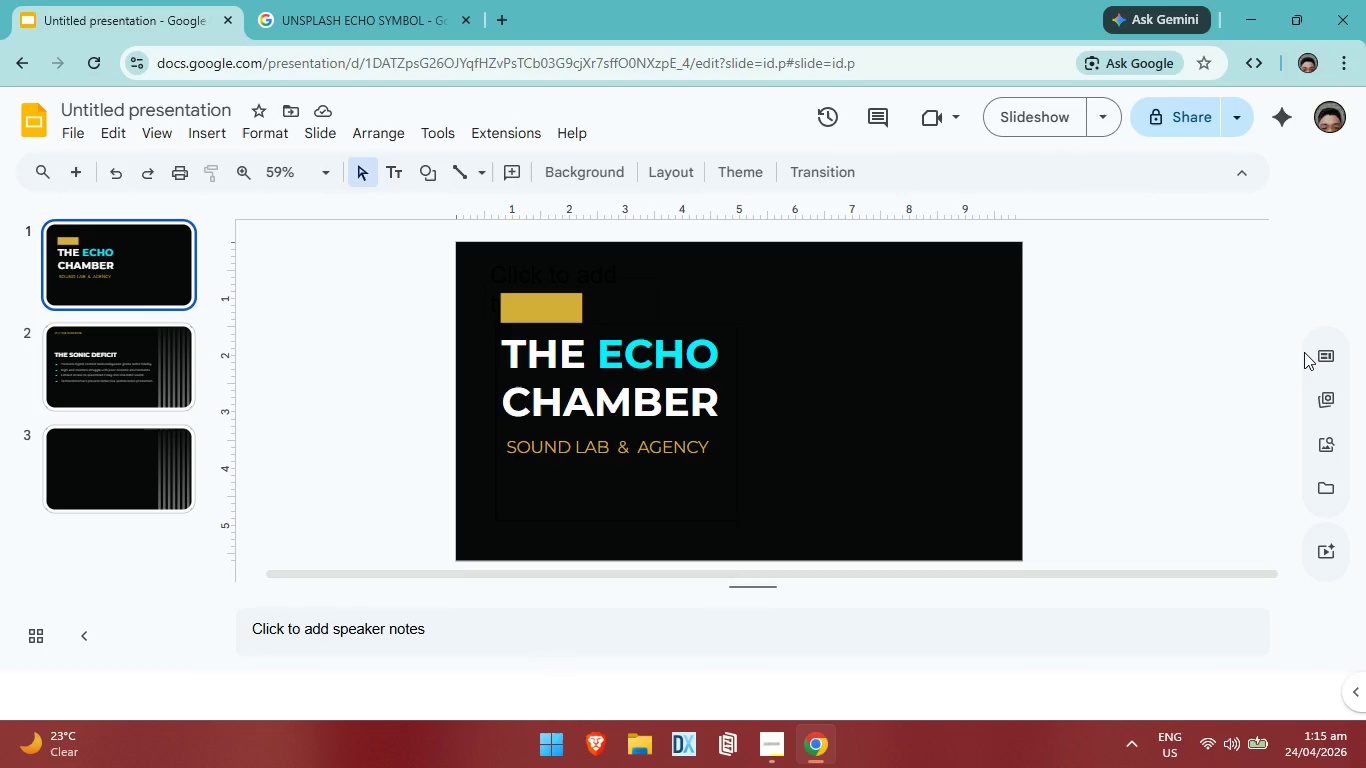 
wait(18.61)
 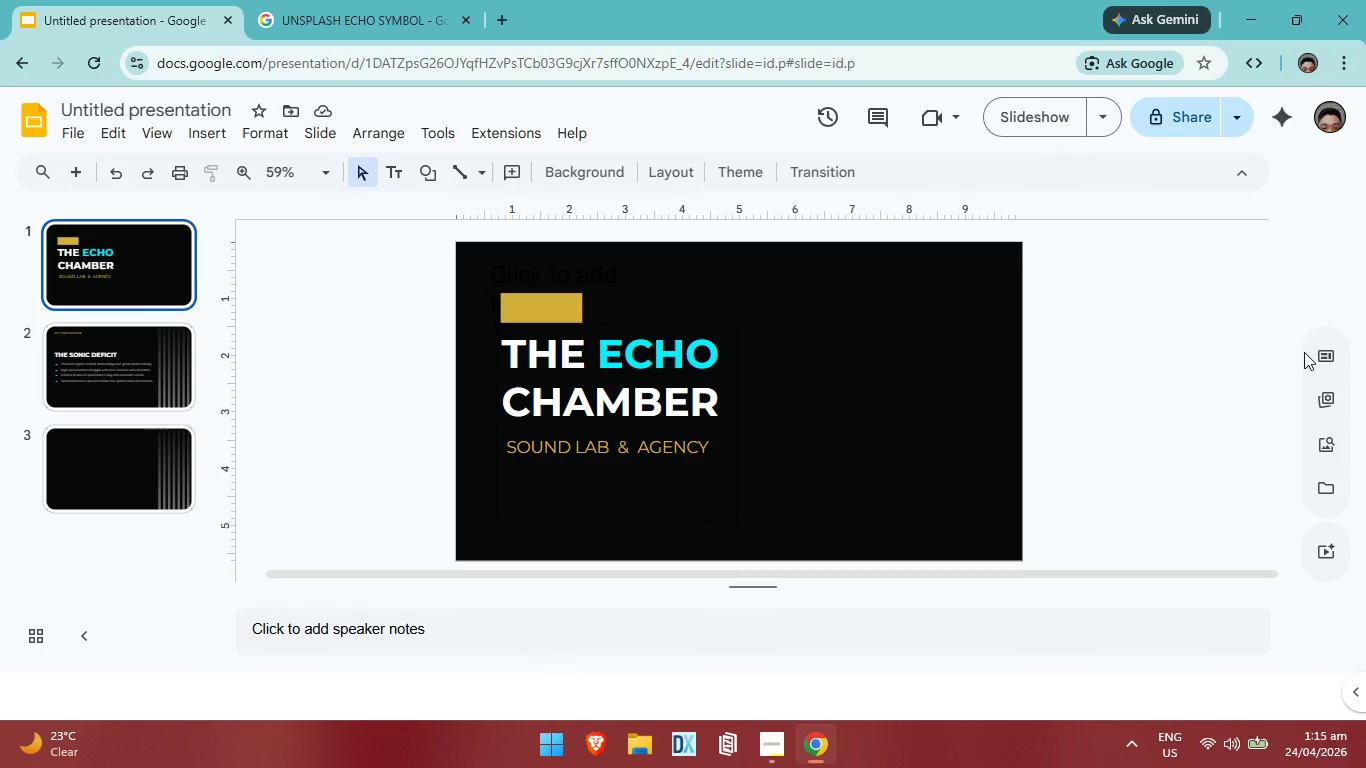 
left_click([570, 310])
 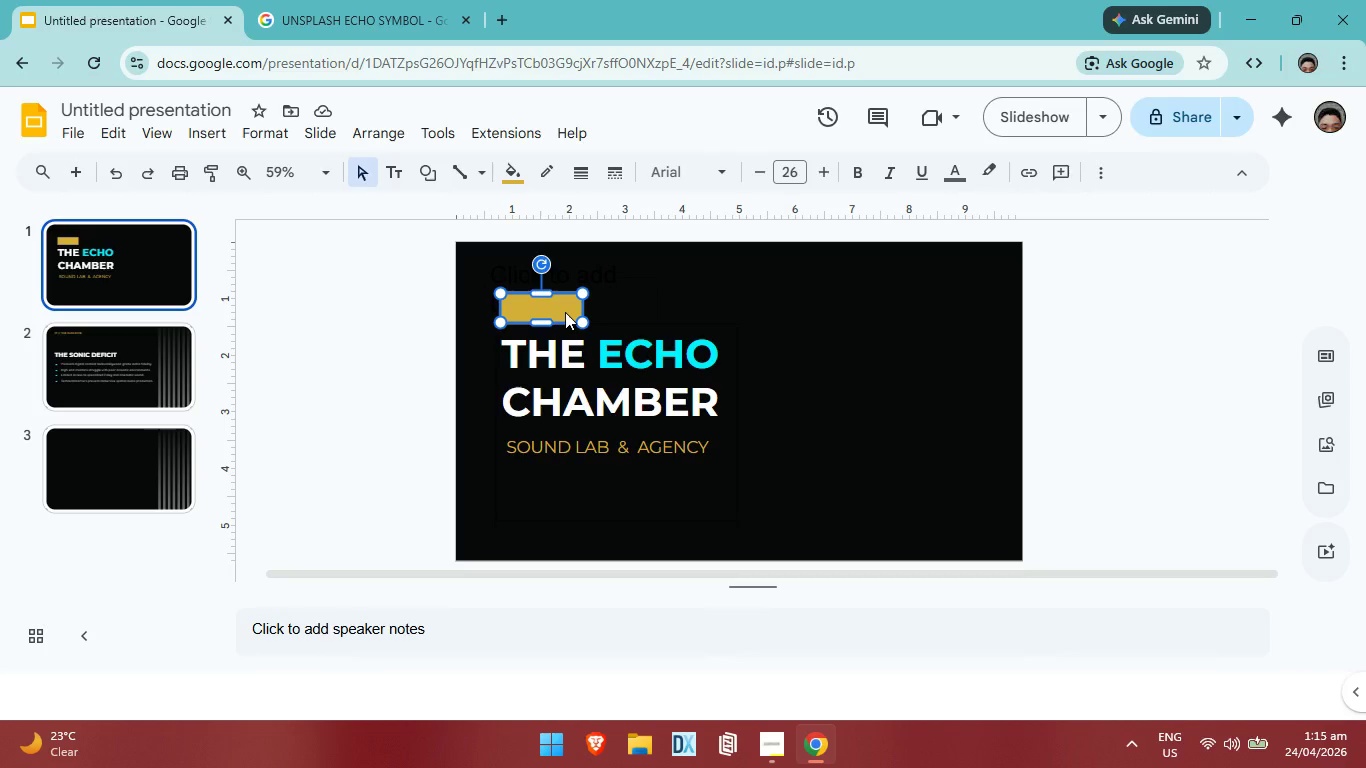 
key(ArrowUp)
 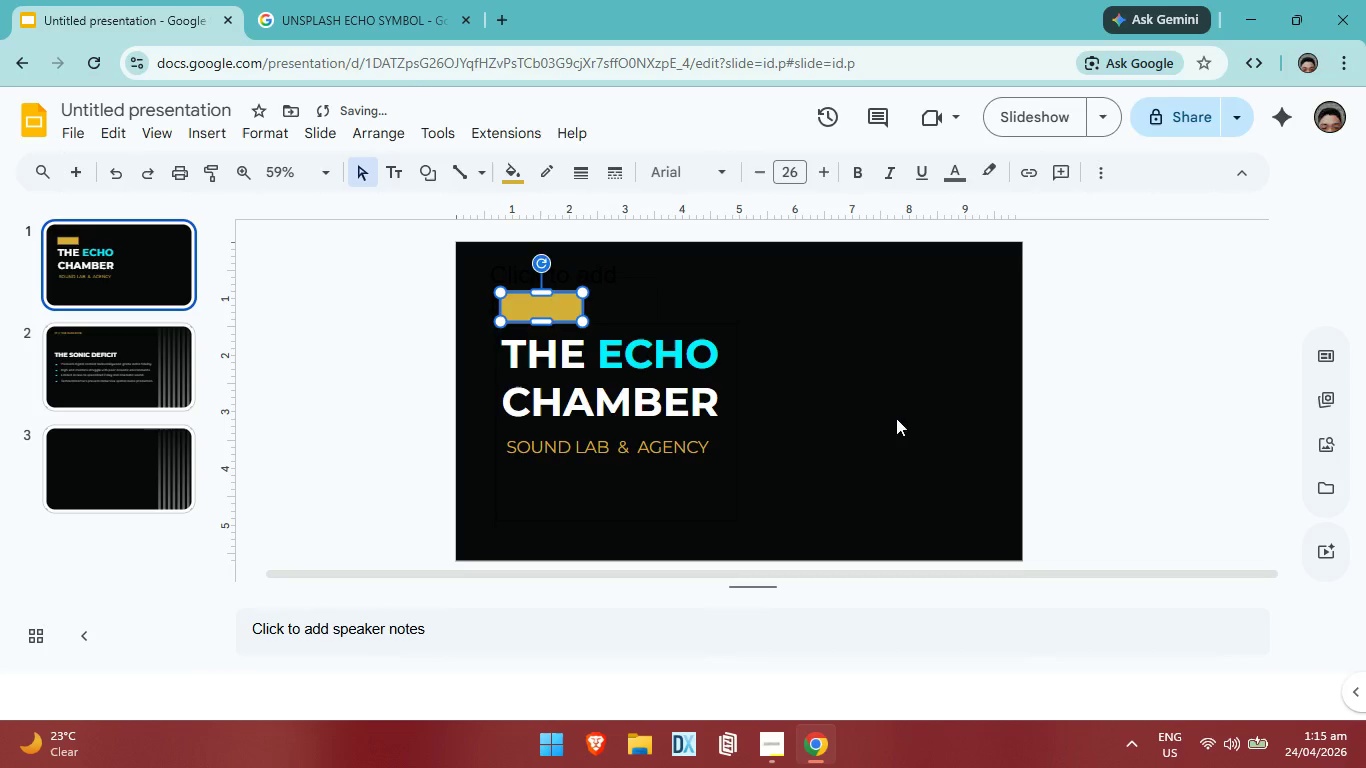 
left_click([896, 416])
 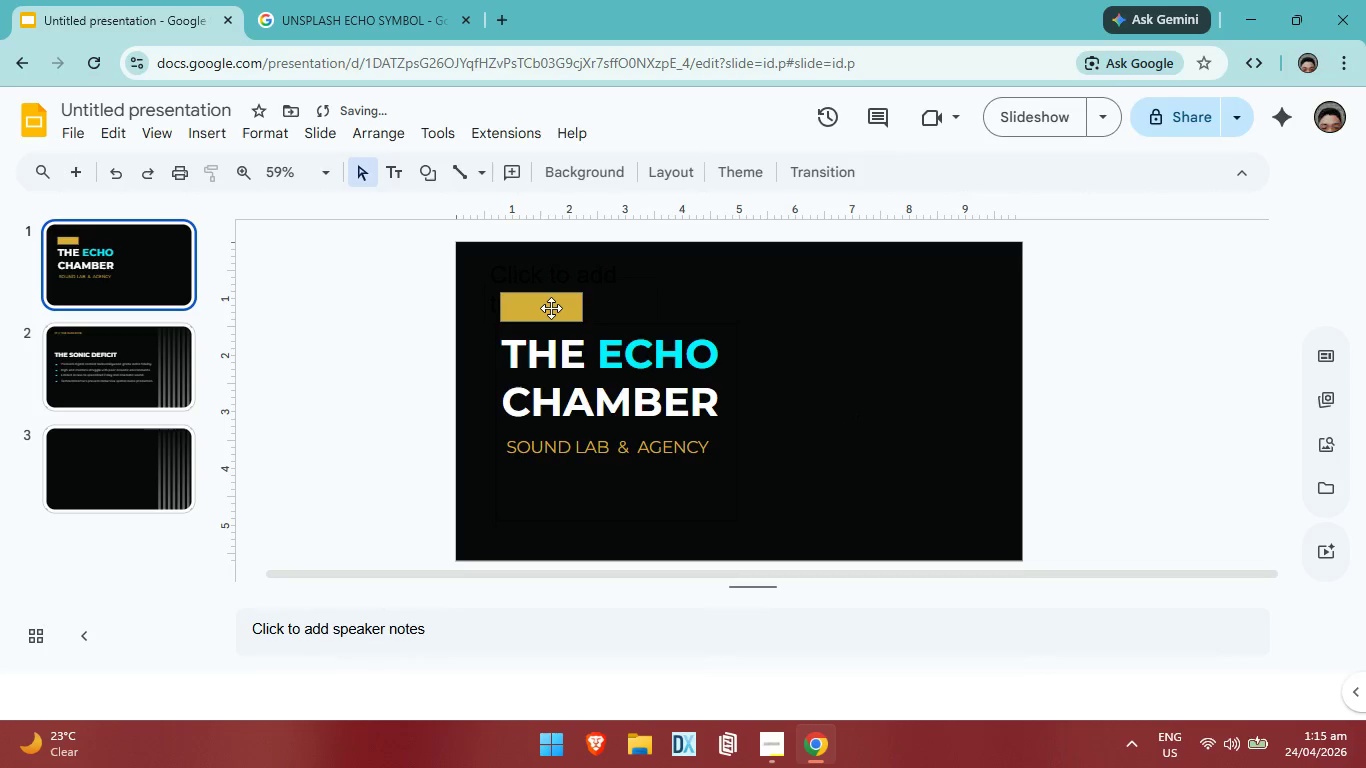 
left_click([551, 308])
 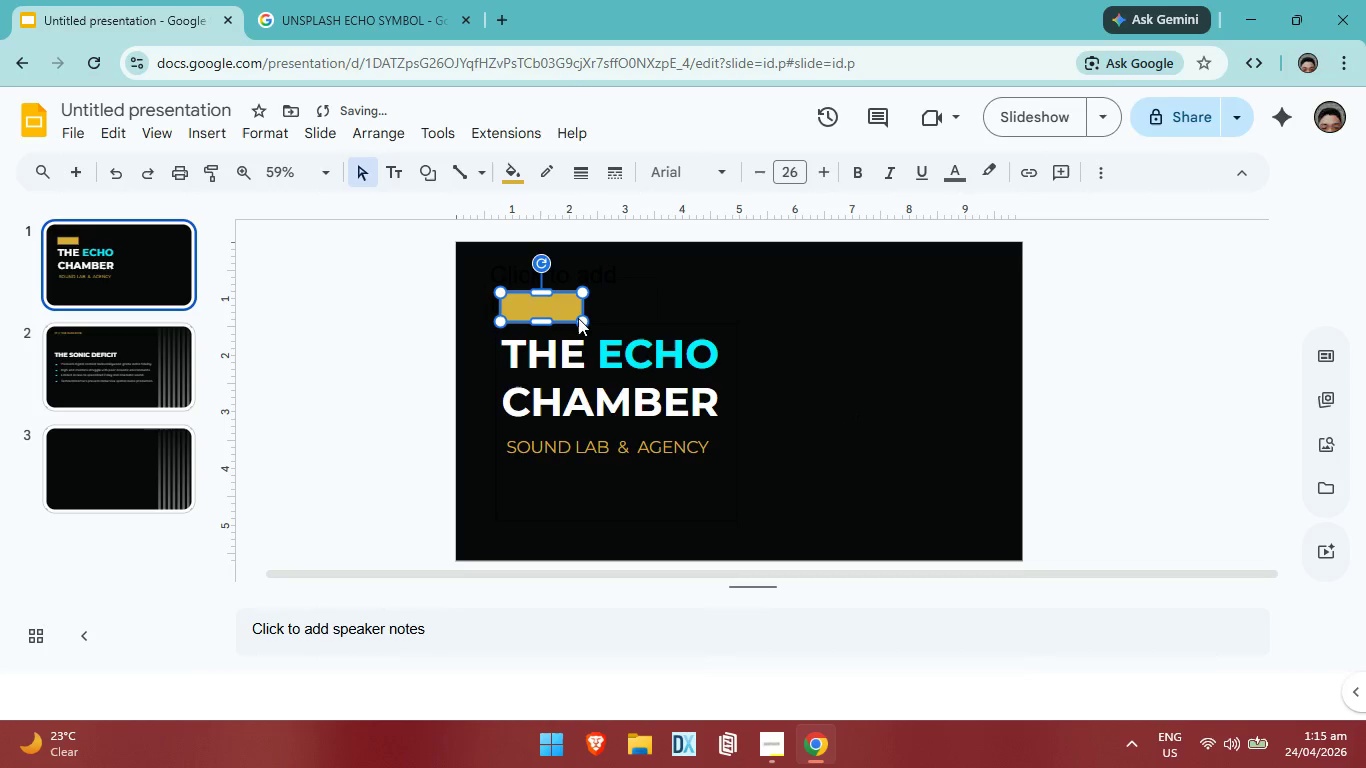 
key(ArrowUp)
 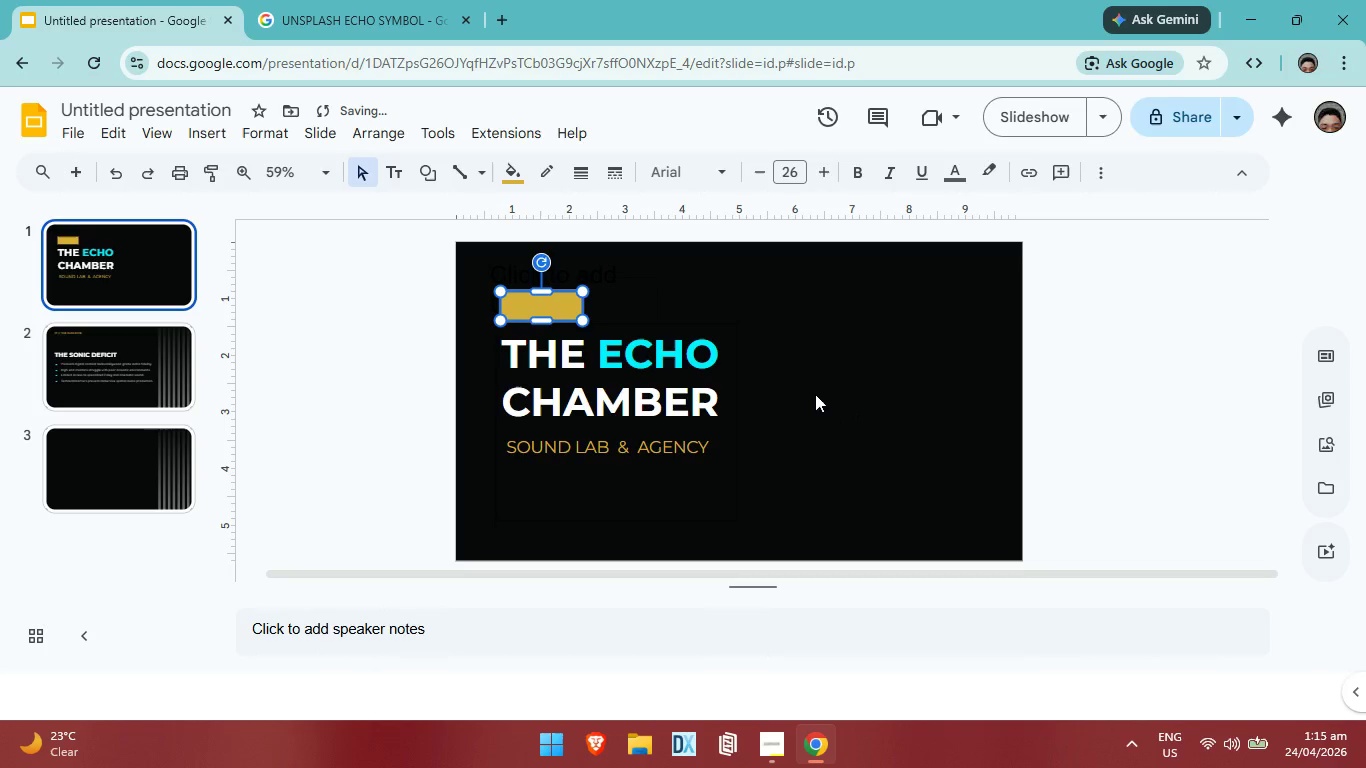 
left_click([815, 394])
 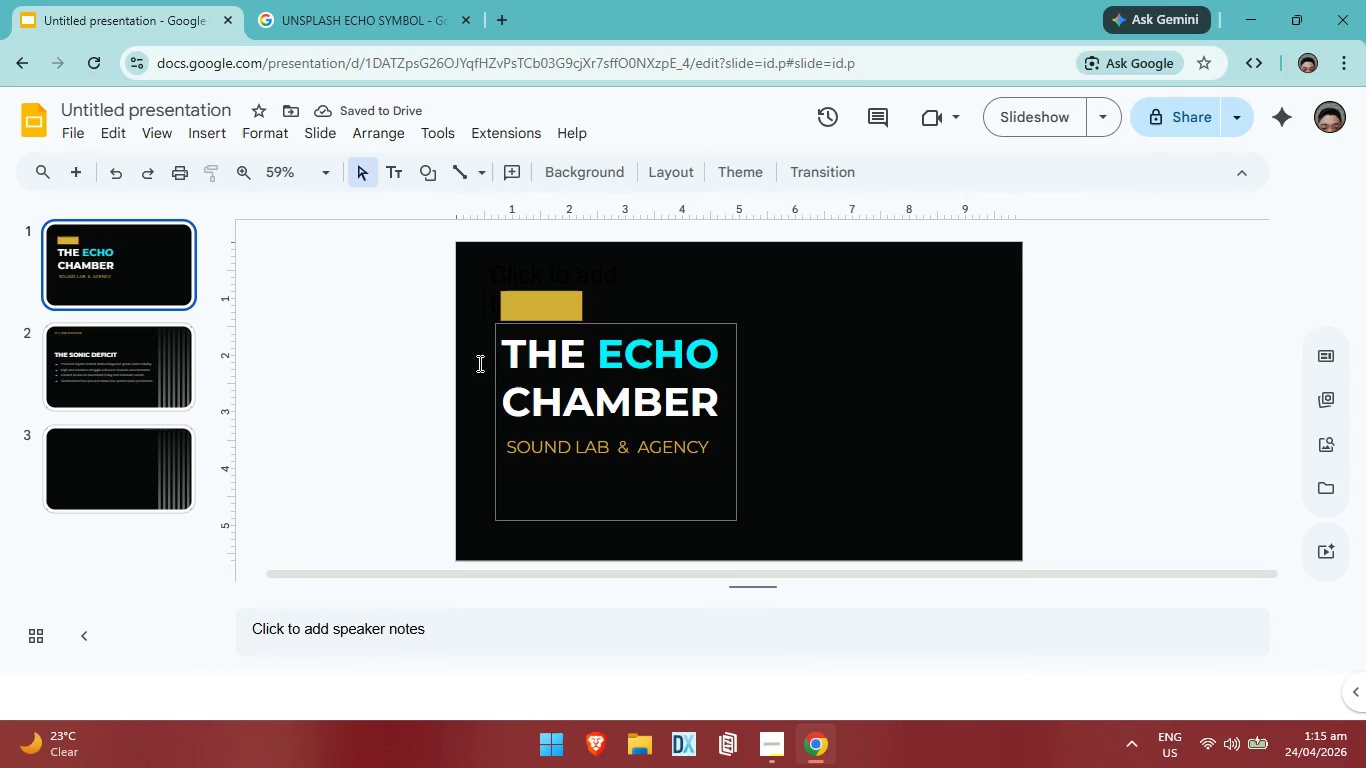 
left_click([119, 364])
 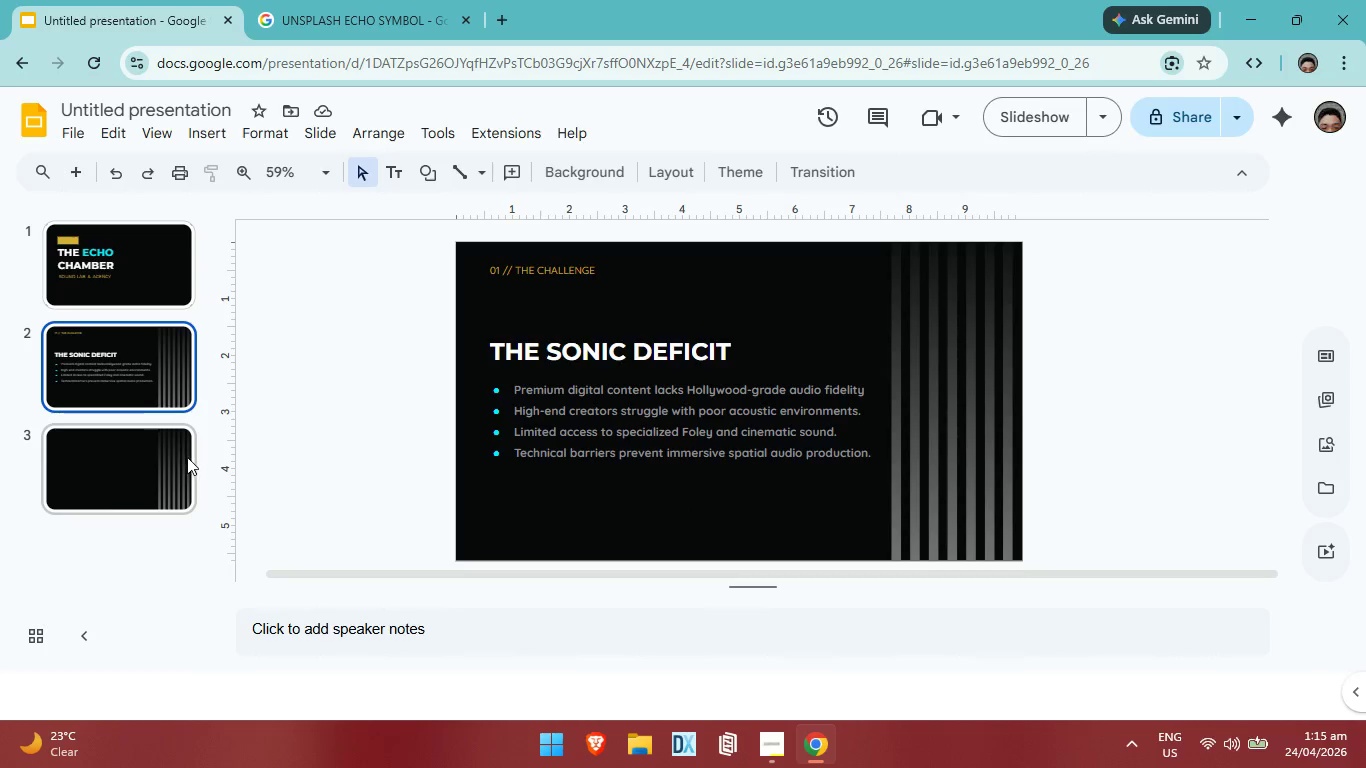 
wait(5.55)
 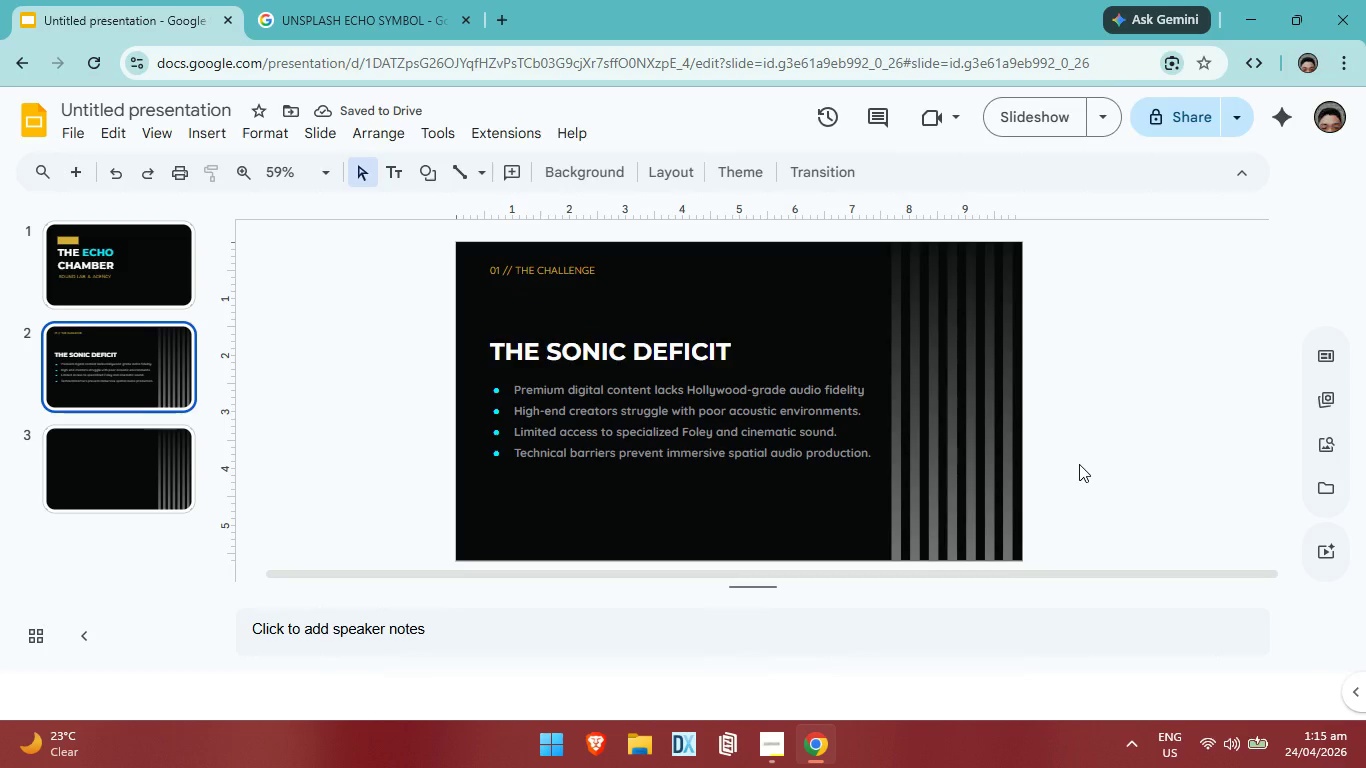 
left_click([566, 377])
 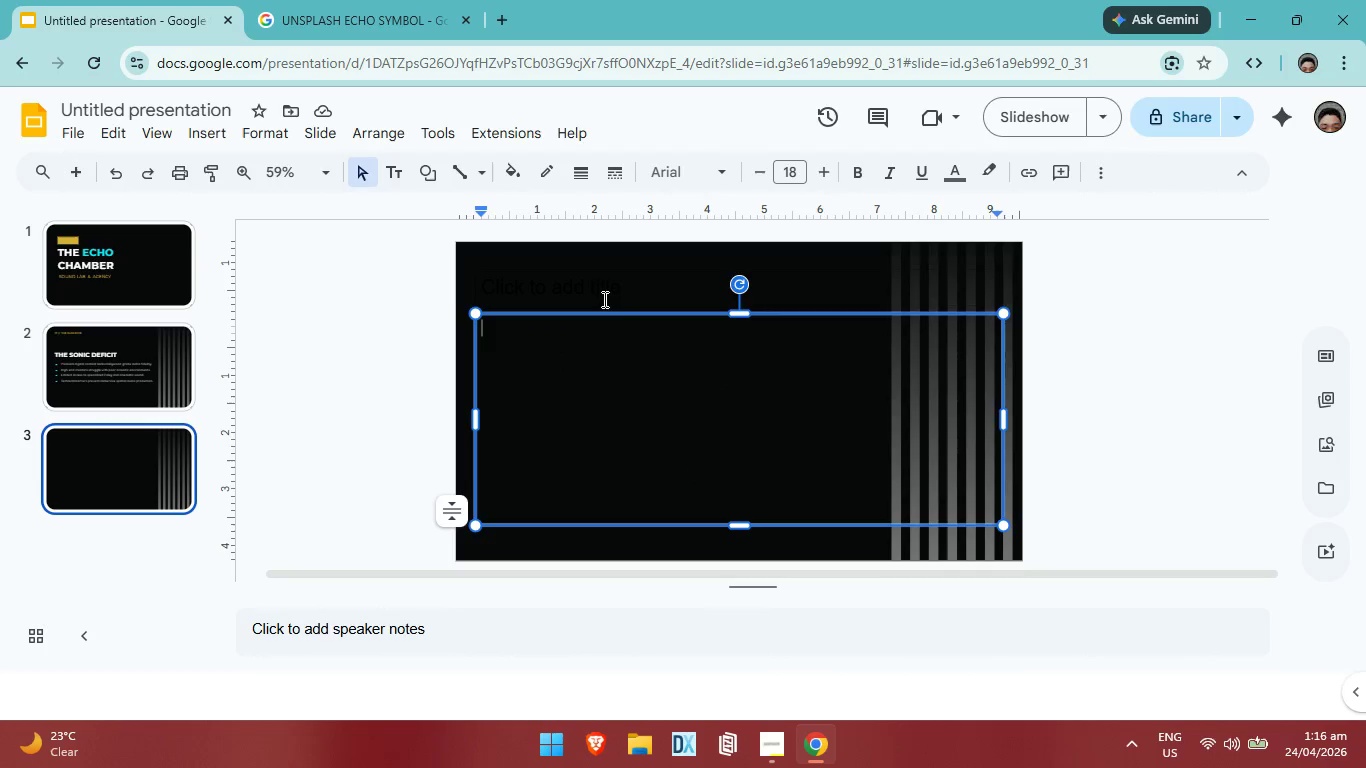 
left_click([603, 297])
 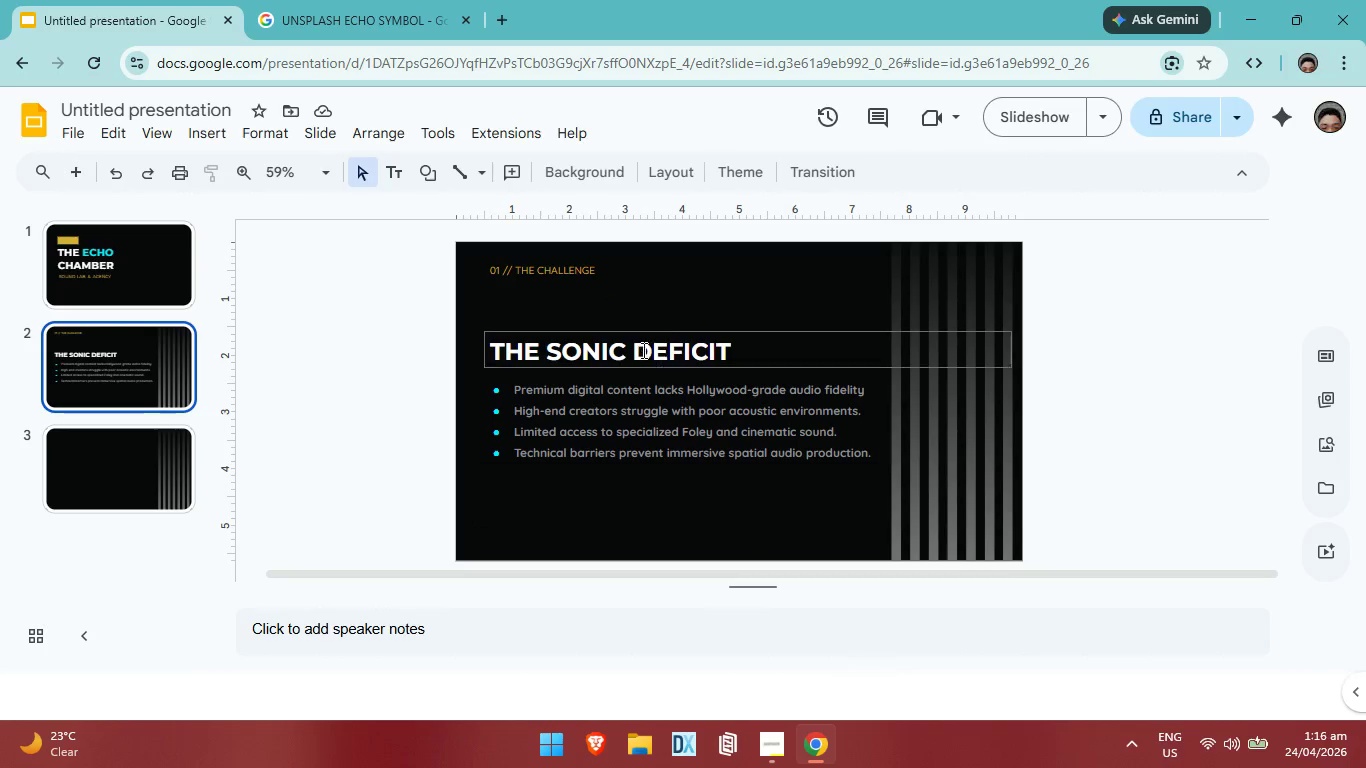 
wait(5.61)
 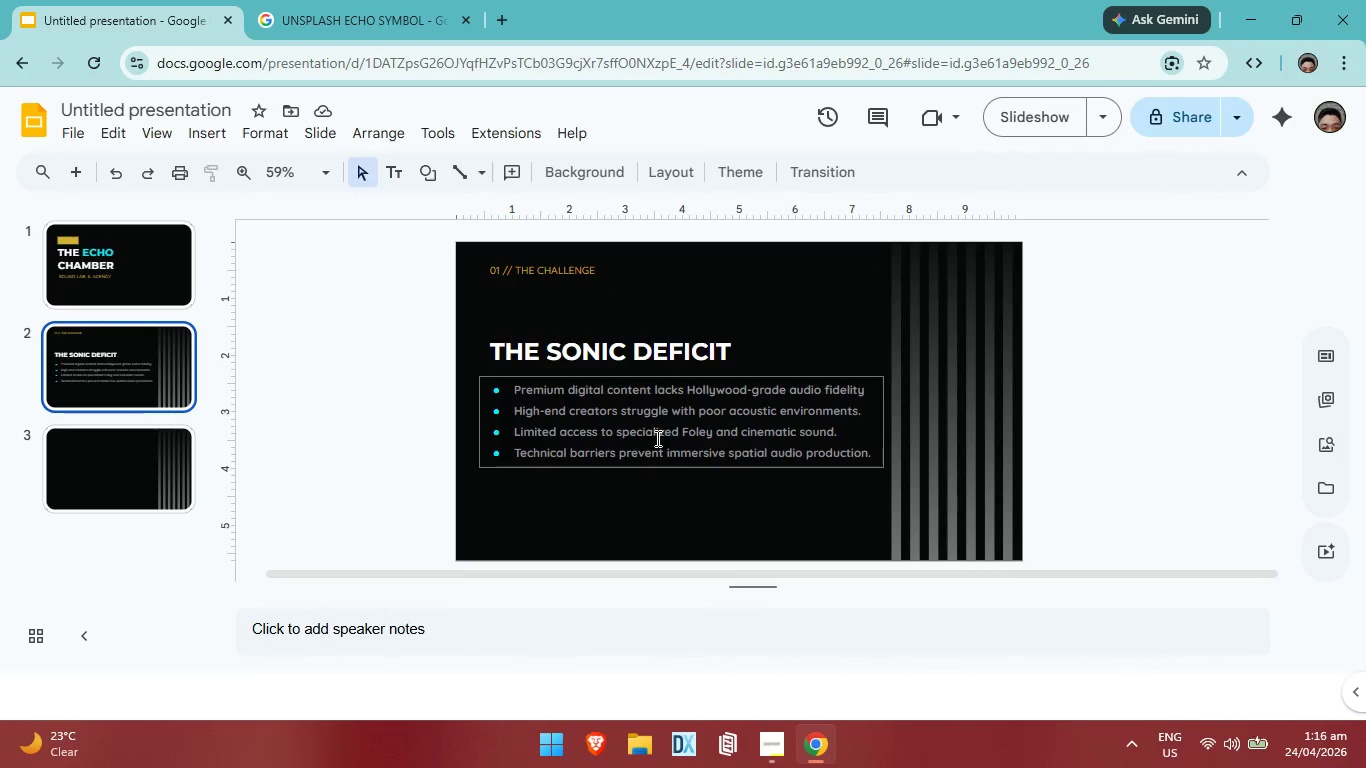 
left_click([577, 270])
 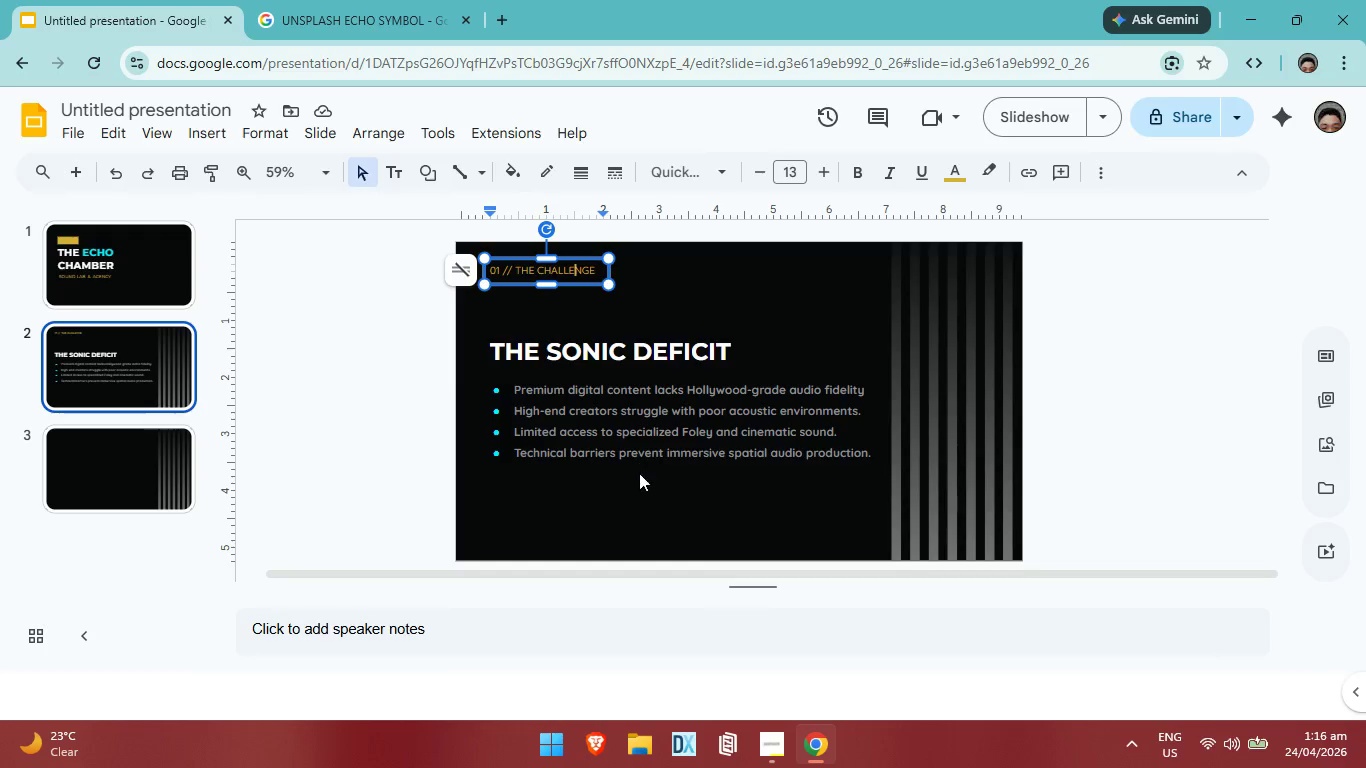 
left_click([652, 495])
 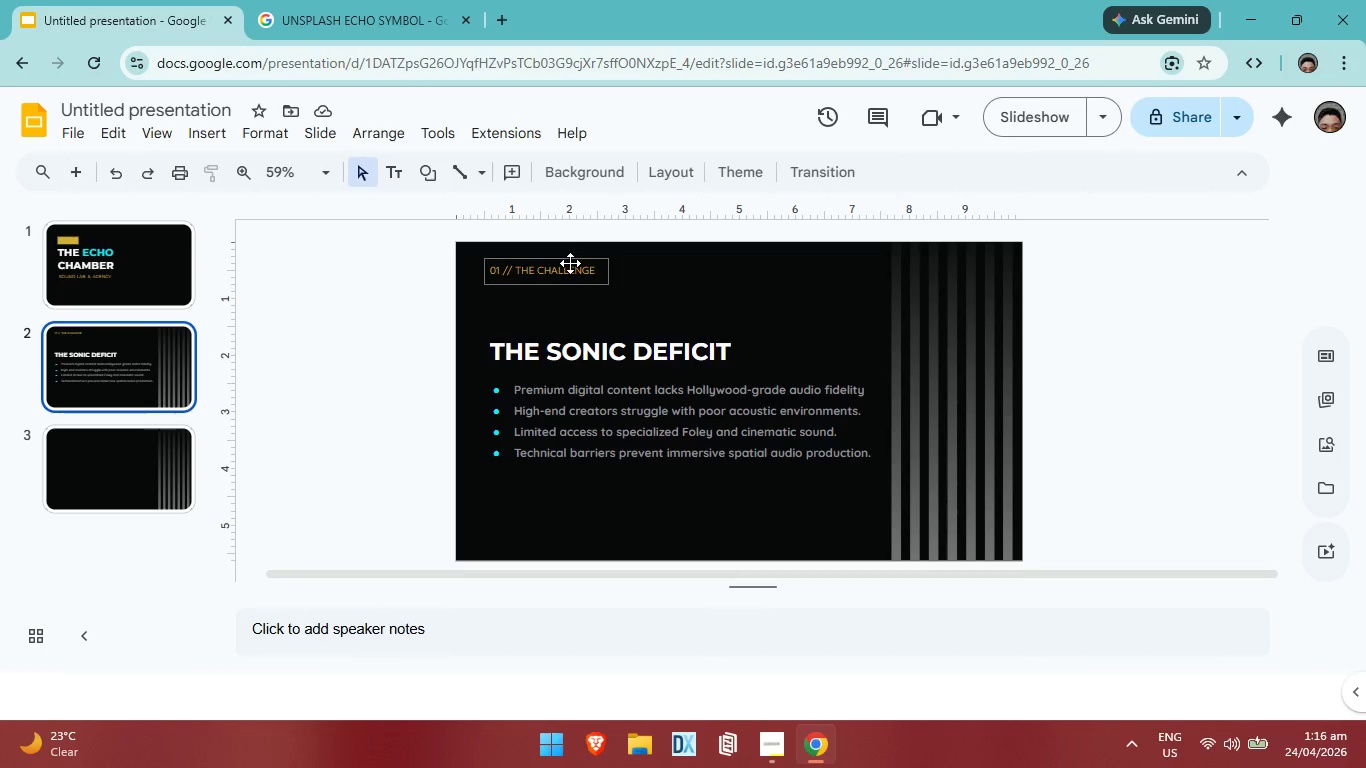 
left_click([570, 263])
 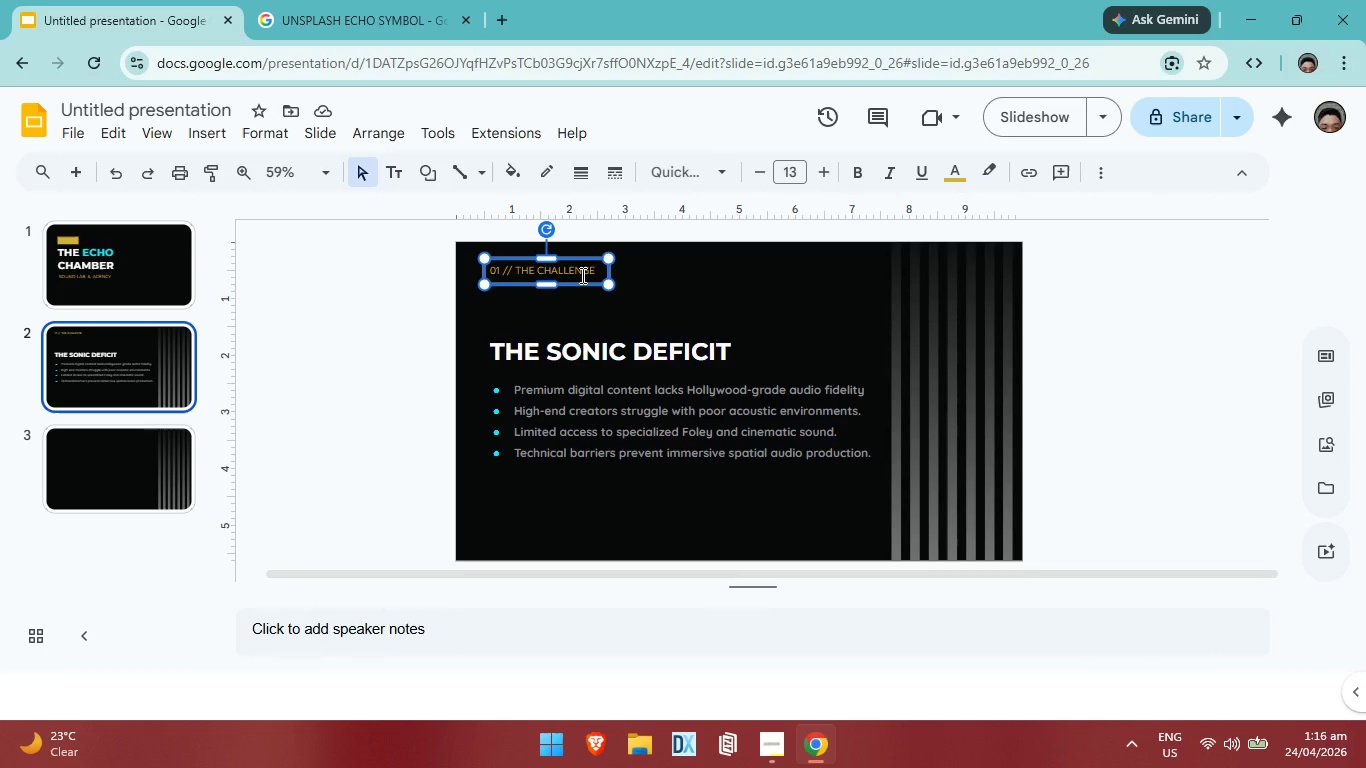 
right_click([581, 275])
 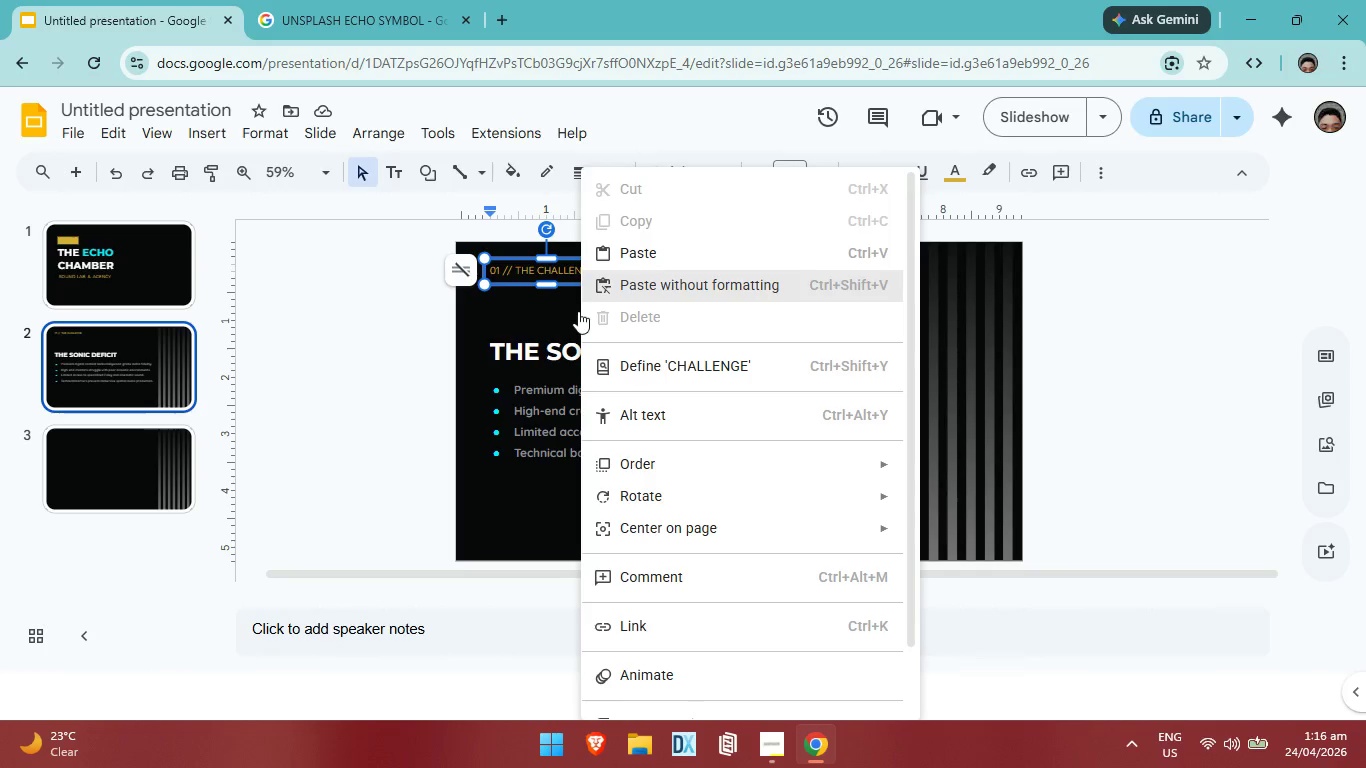 
left_click([557, 339])
 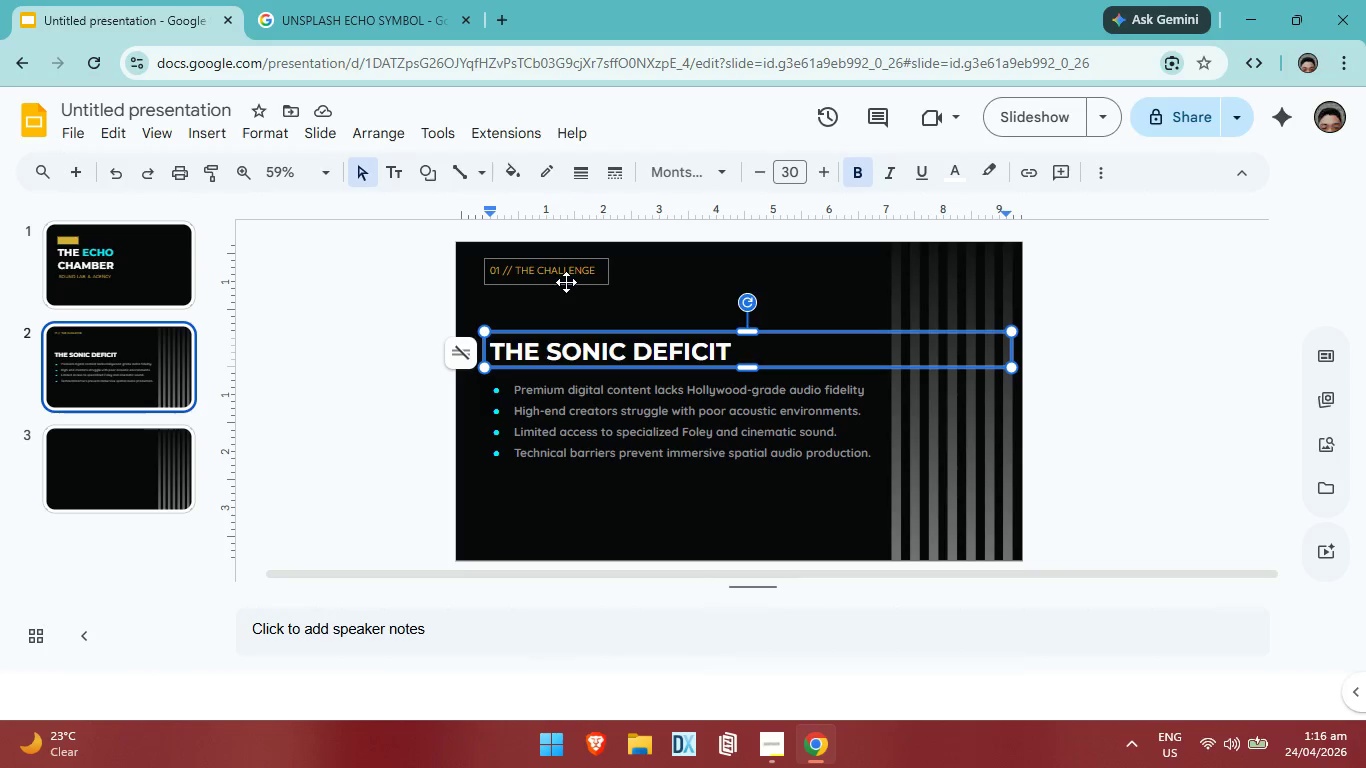 
left_click([566, 282])
 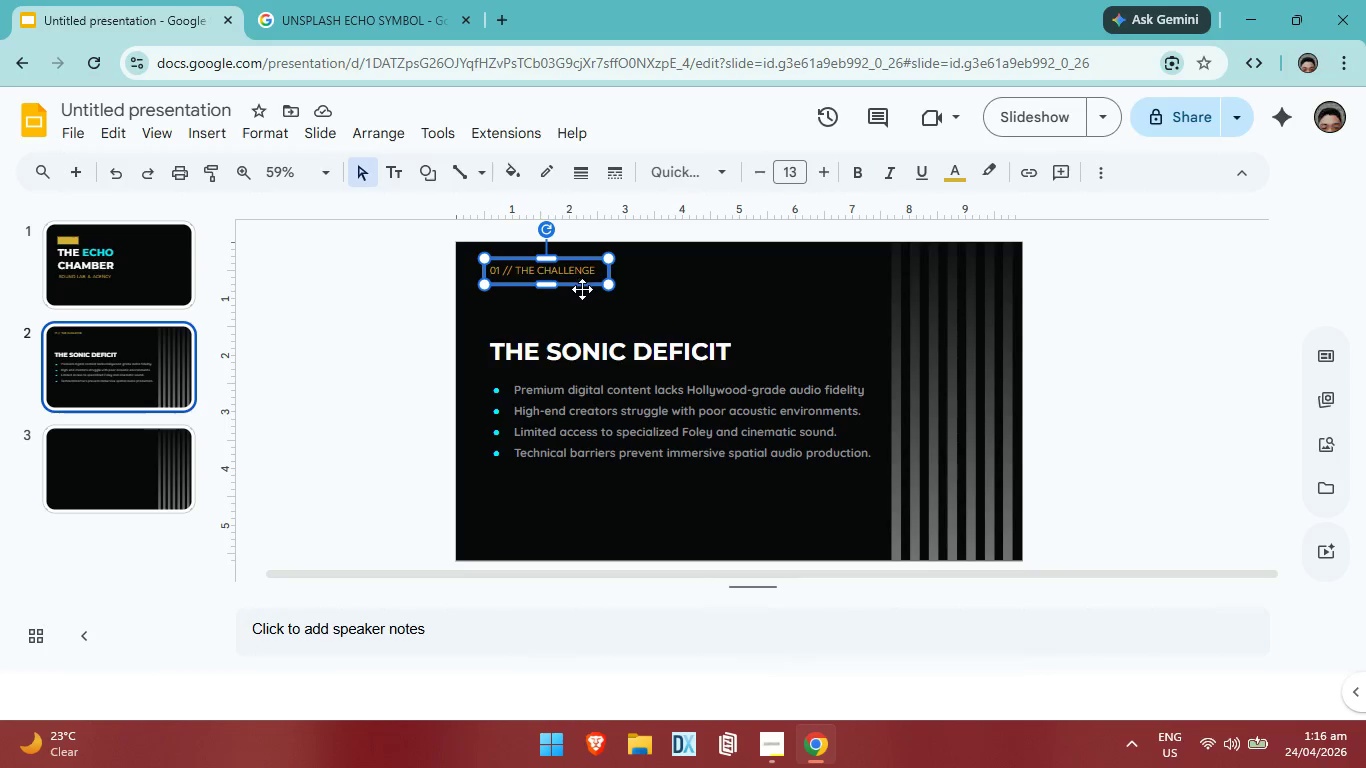 
mouse_move([598, 268])
 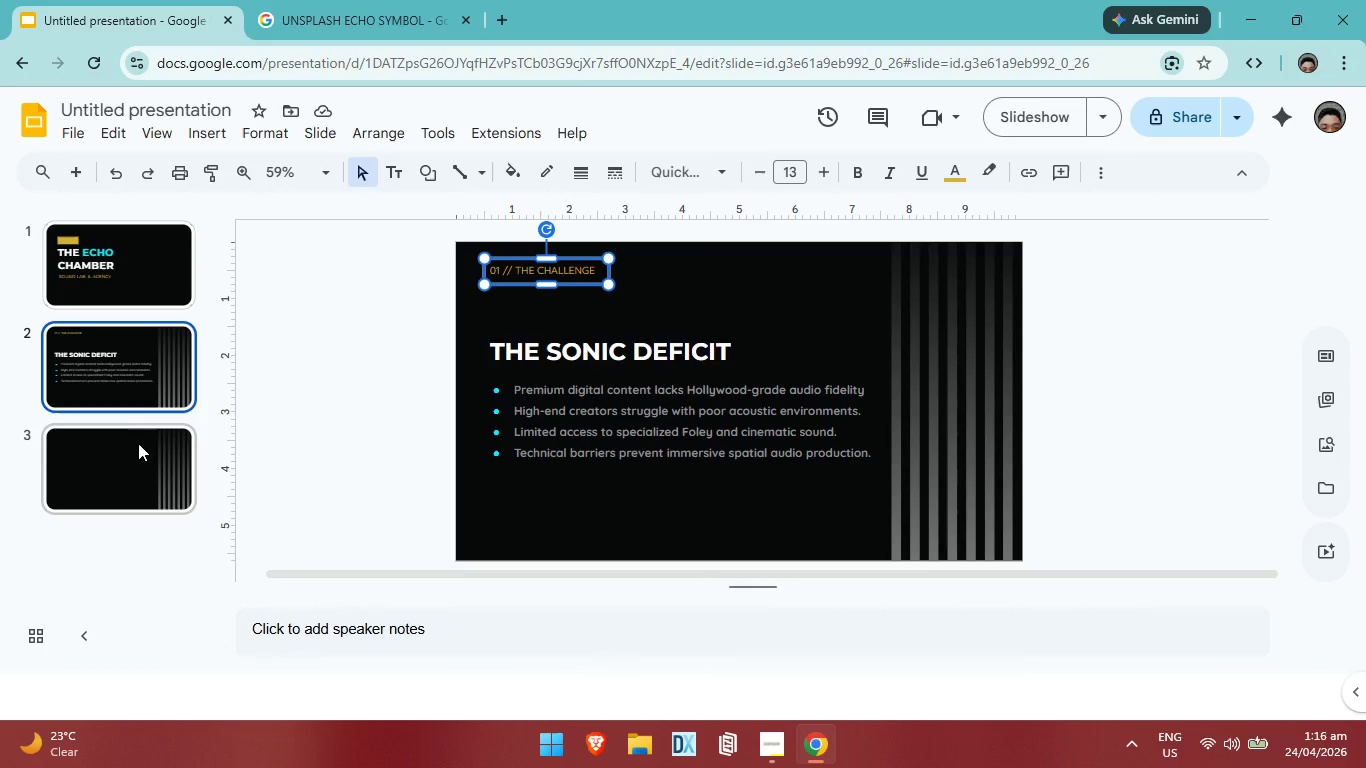 
left_click([138, 445])
 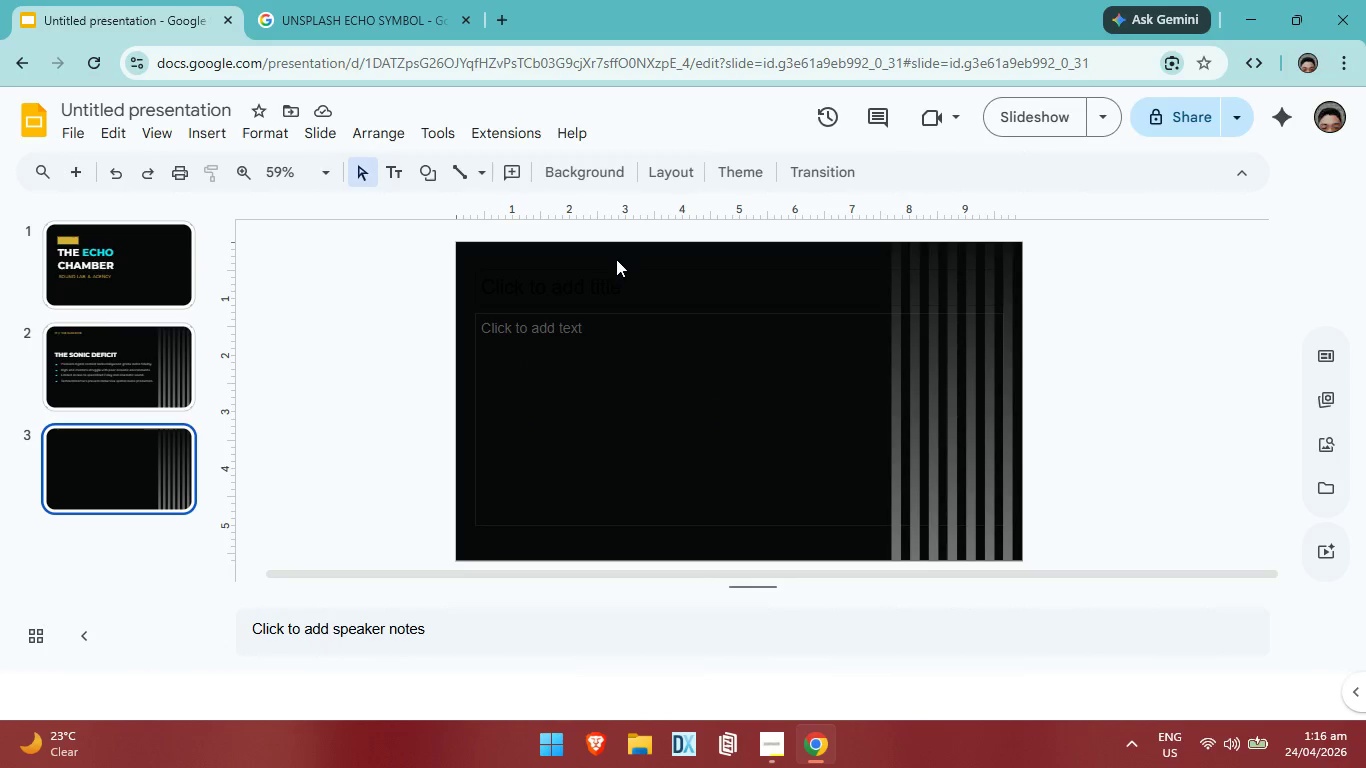 
left_click([652, 316])
 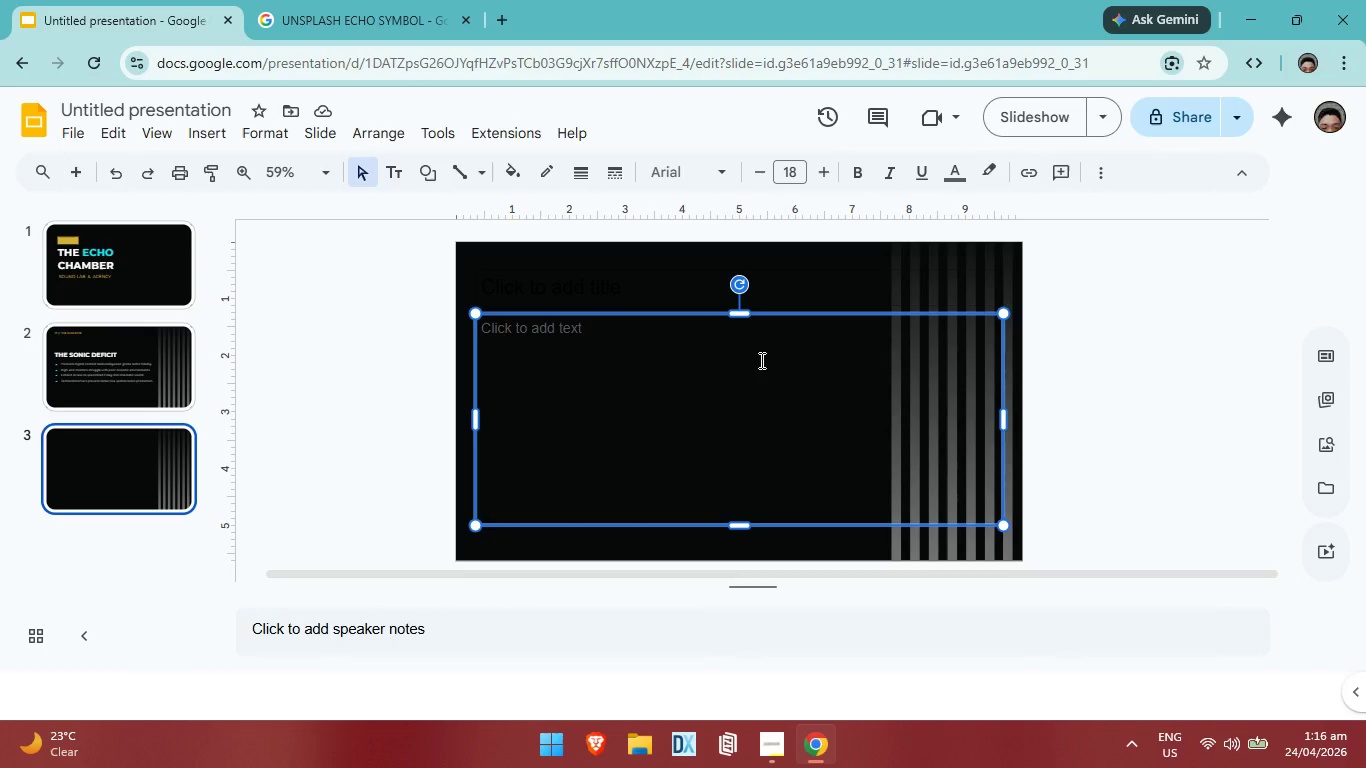 
left_click_drag(start_coordinate=[741, 309], to_coordinate=[745, 336])
 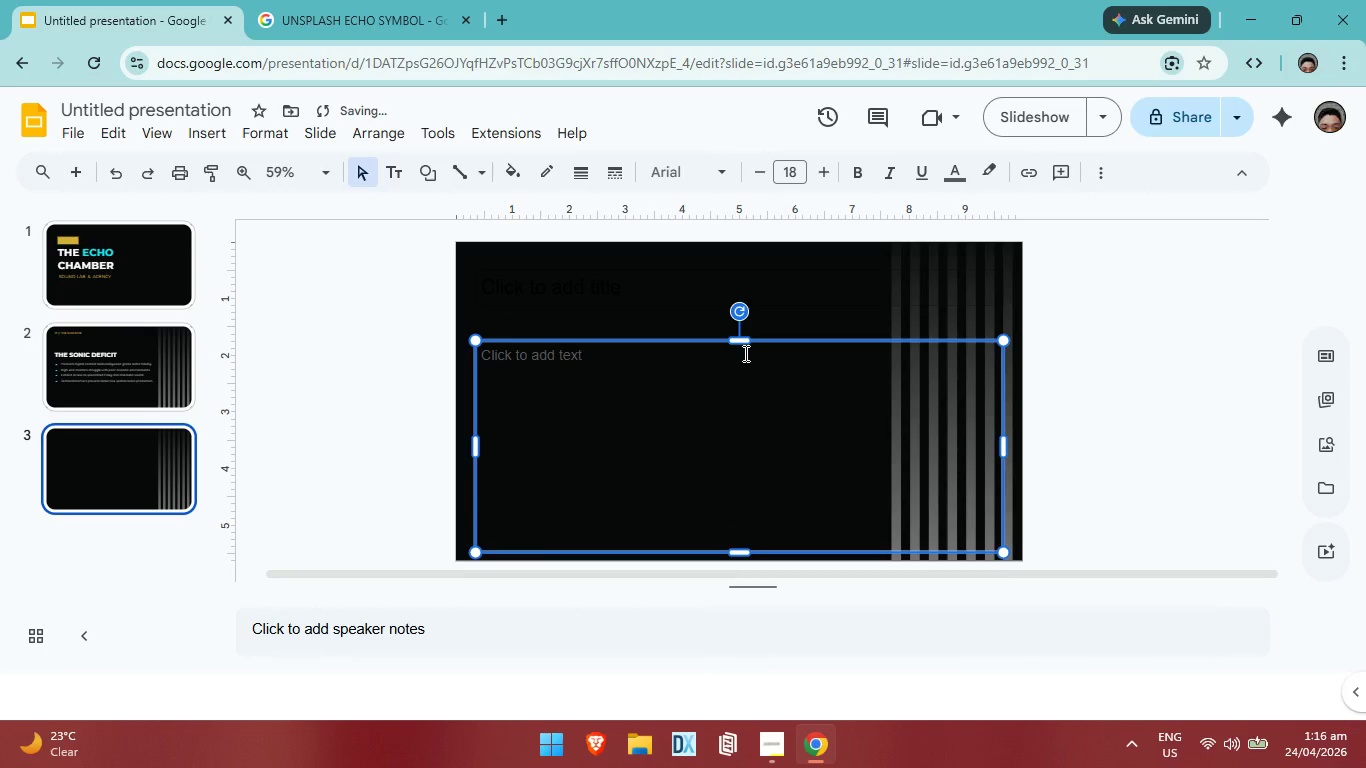 
key(Control+ControlLeft)
 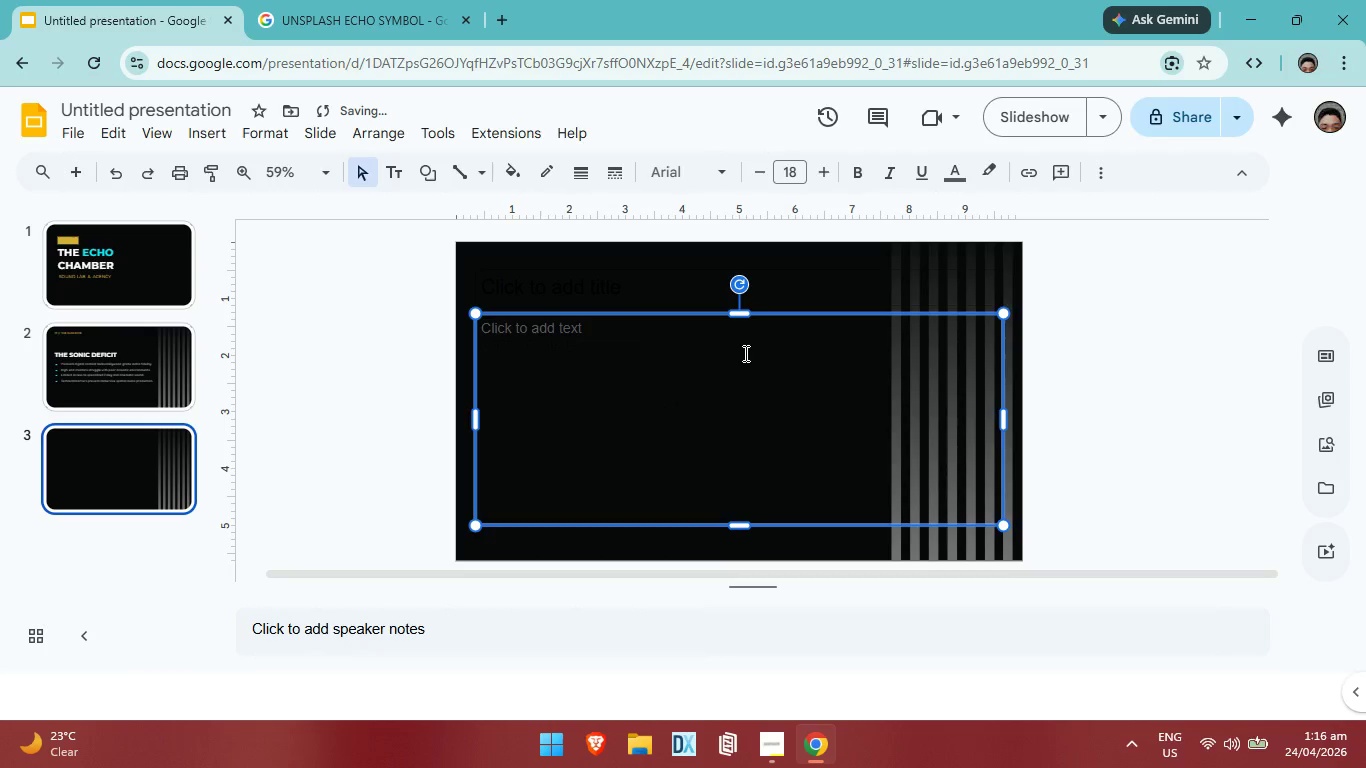 
key(Control+Z)
 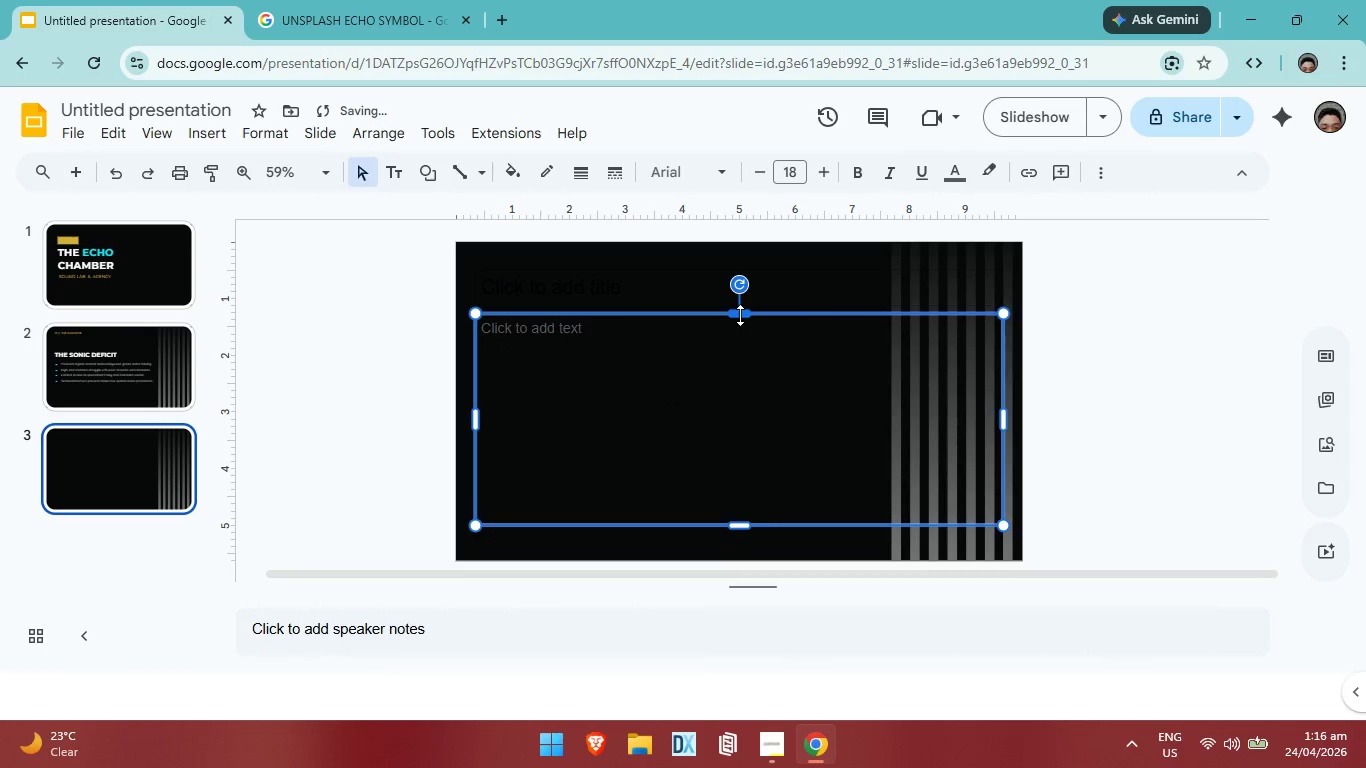 
left_click_drag(start_coordinate=[740, 315], to_coordinate=[743, 353])
 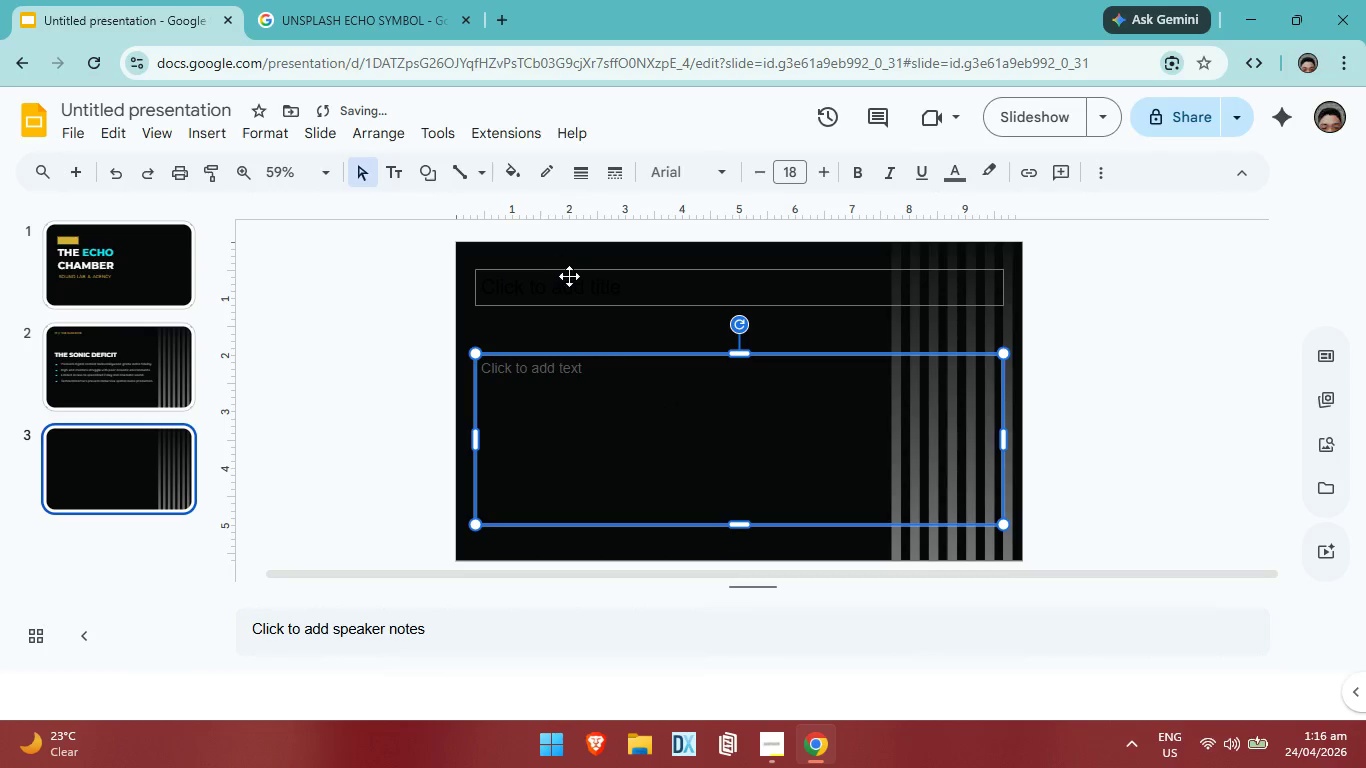 
left_click([574, 277])
 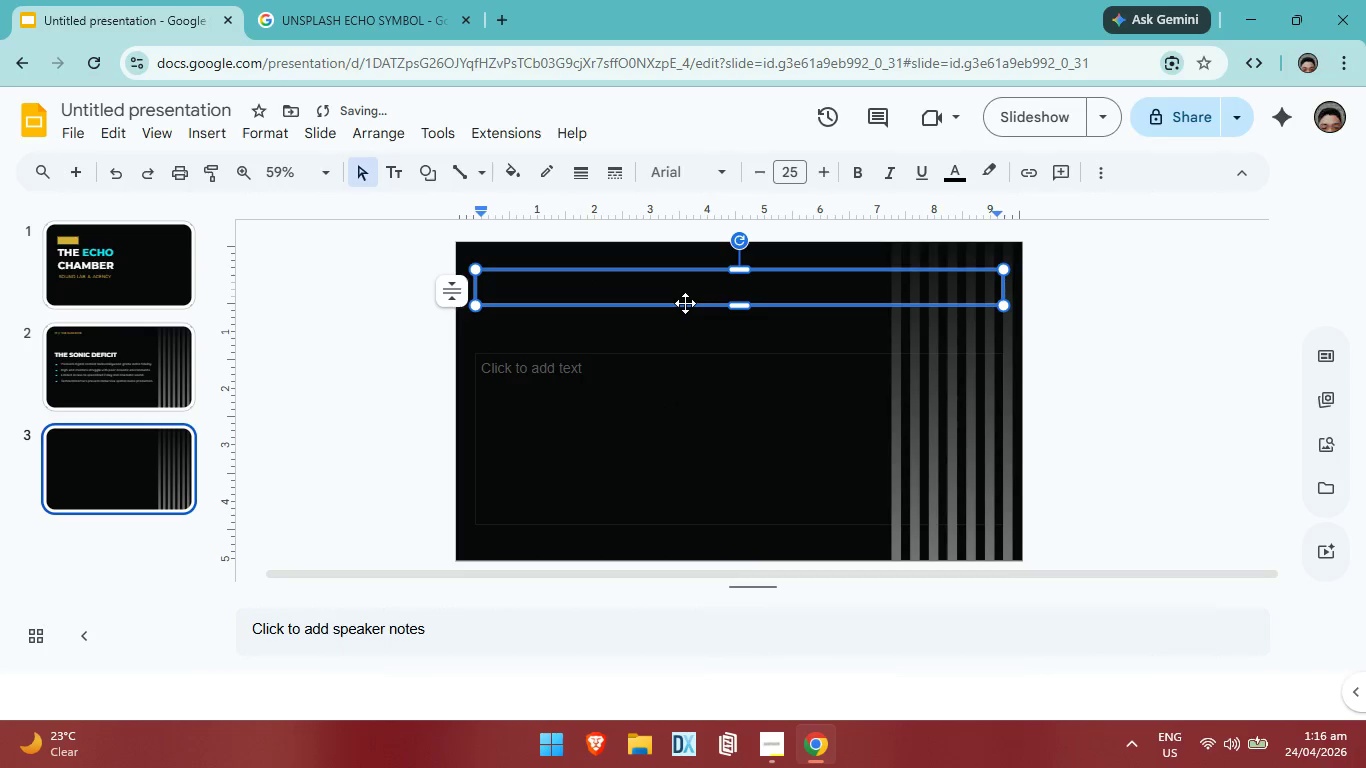 
left_click_drag(start_coordinate=[685, 303], to_coordinate=[684, 333])
 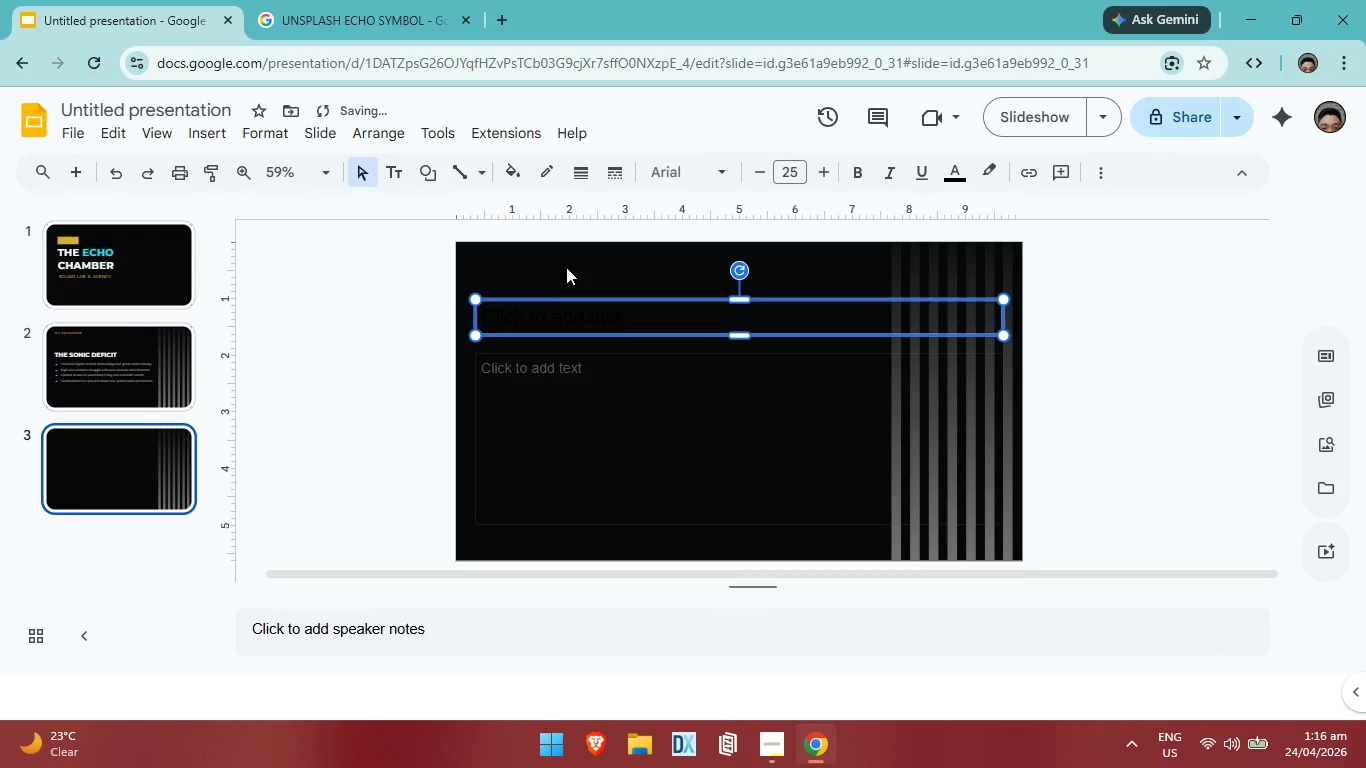 
left_click([566, 267])
 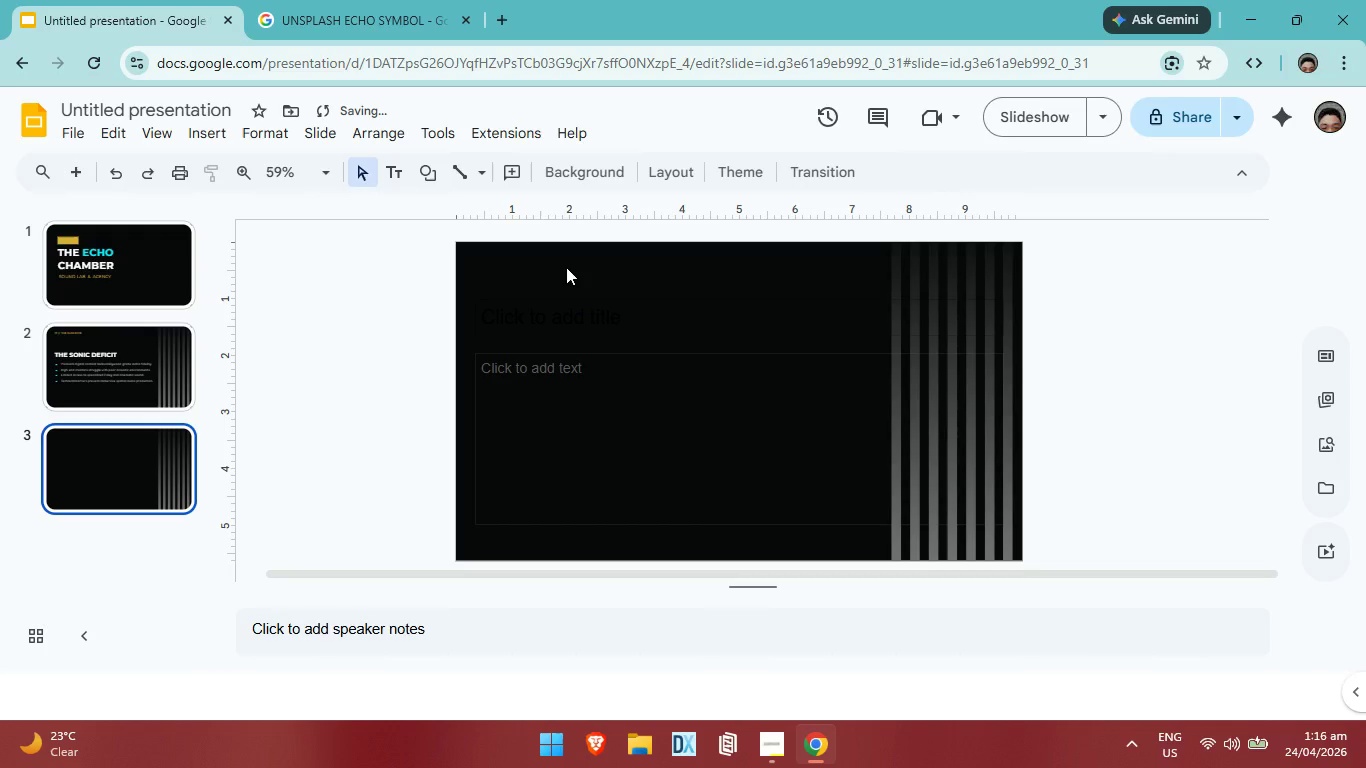 
key(Control+V)
 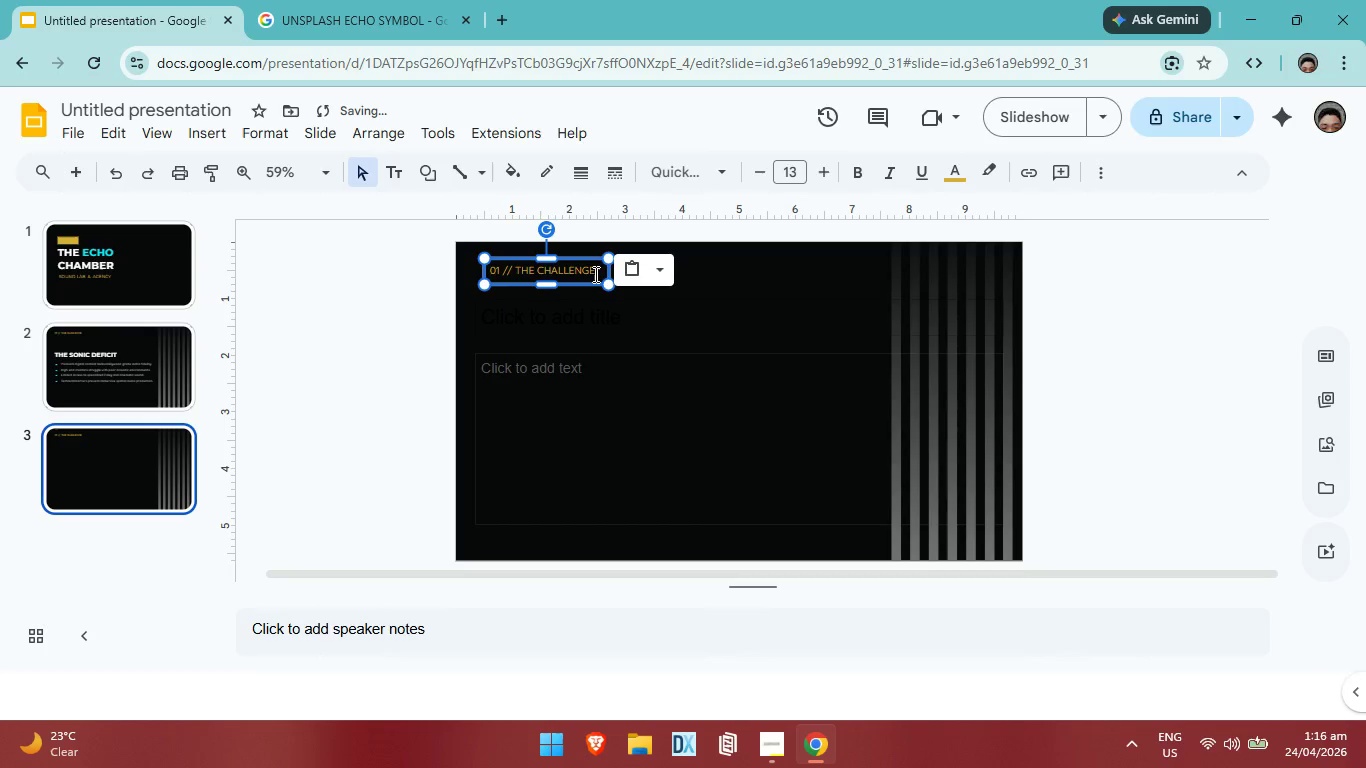 
left_click([594, 273])
 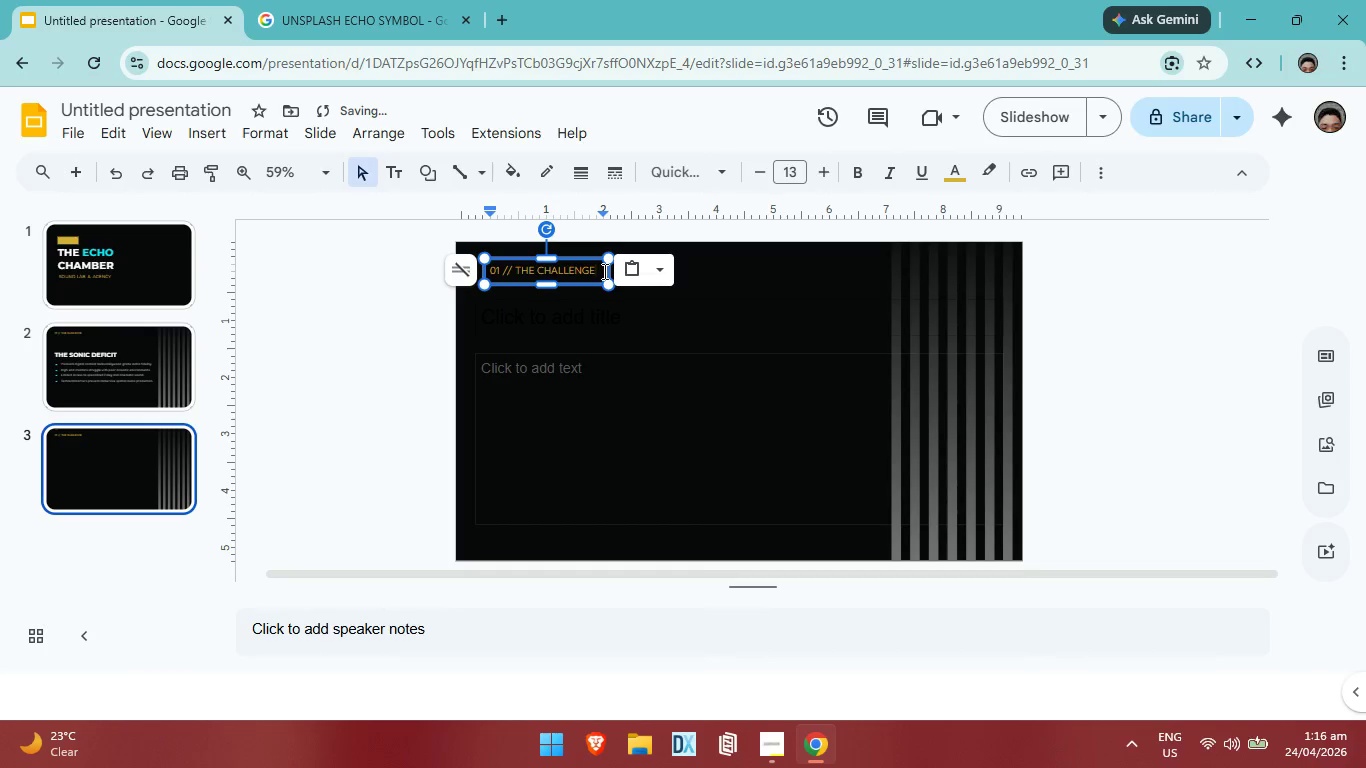 
key(Backspace)
 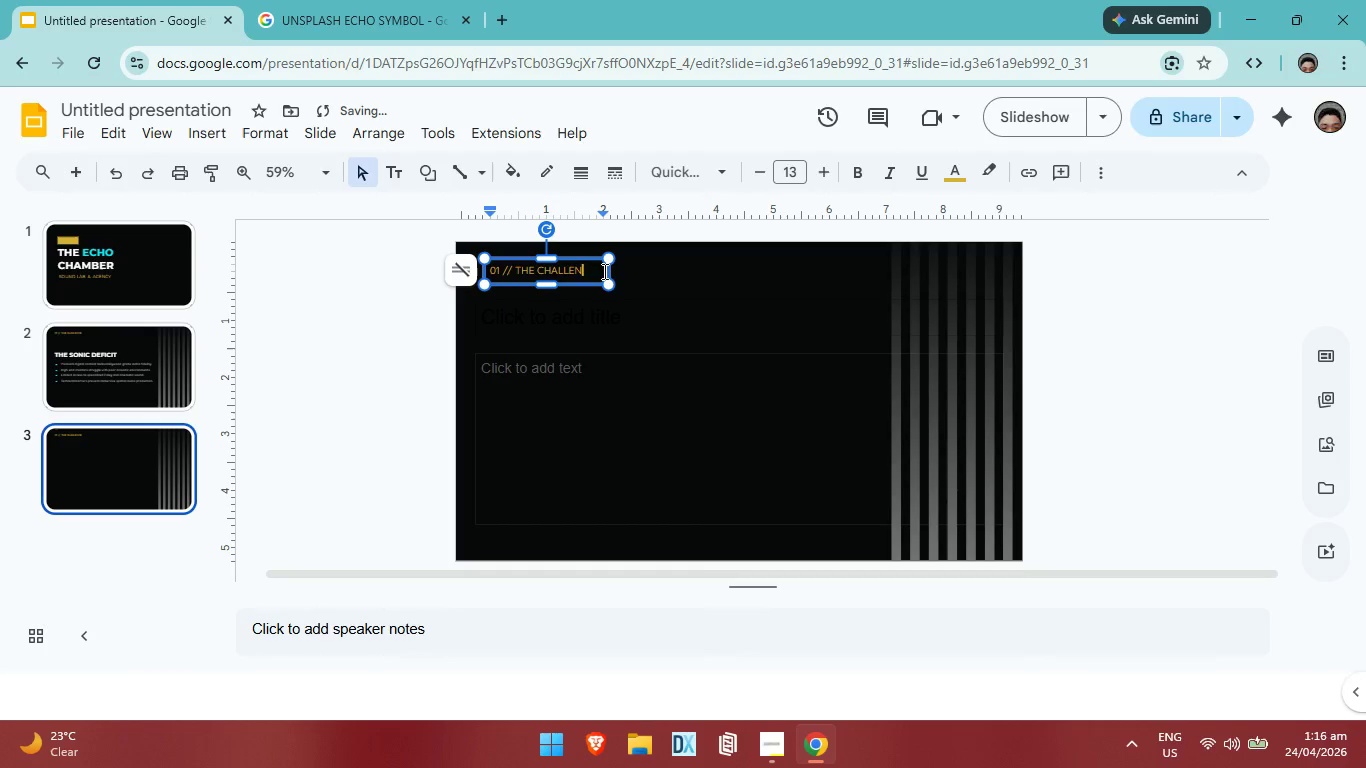 
key(Backspace)
 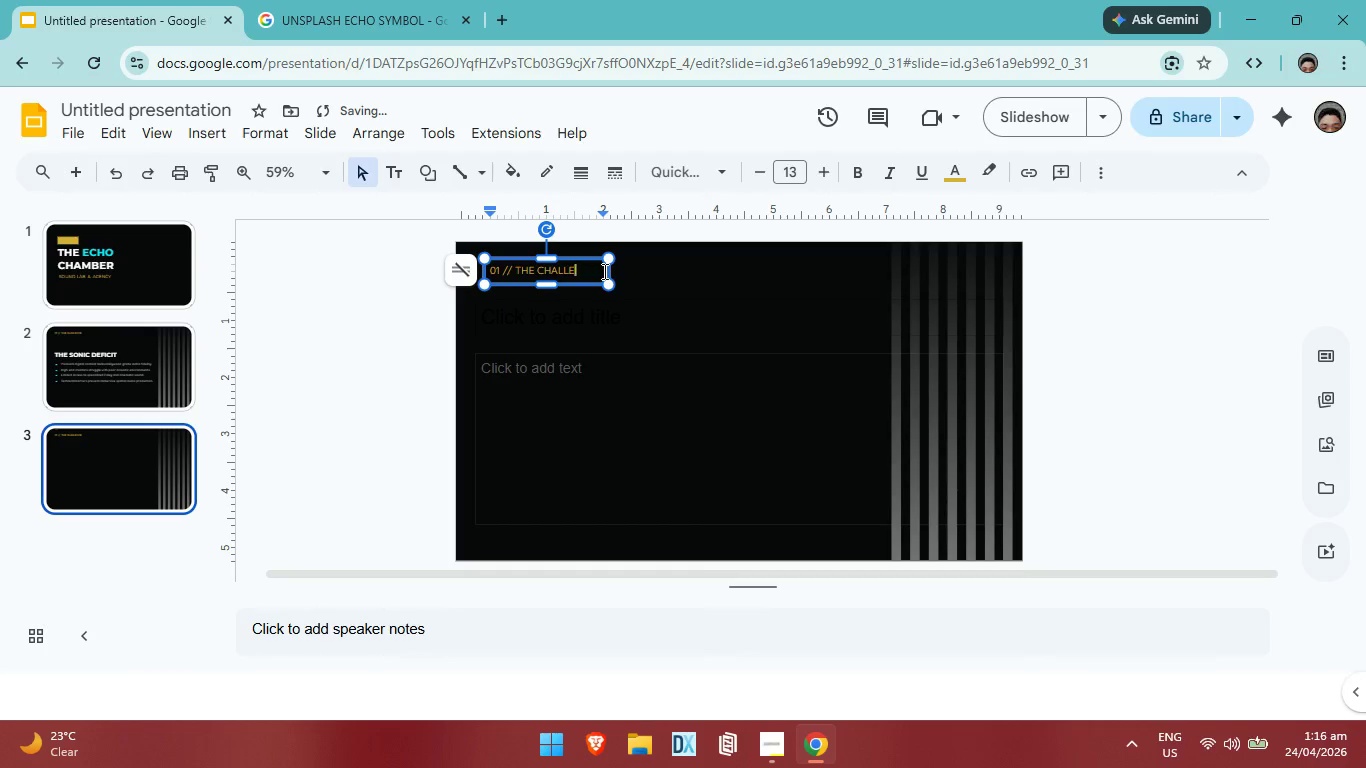 
key(Backspace)
 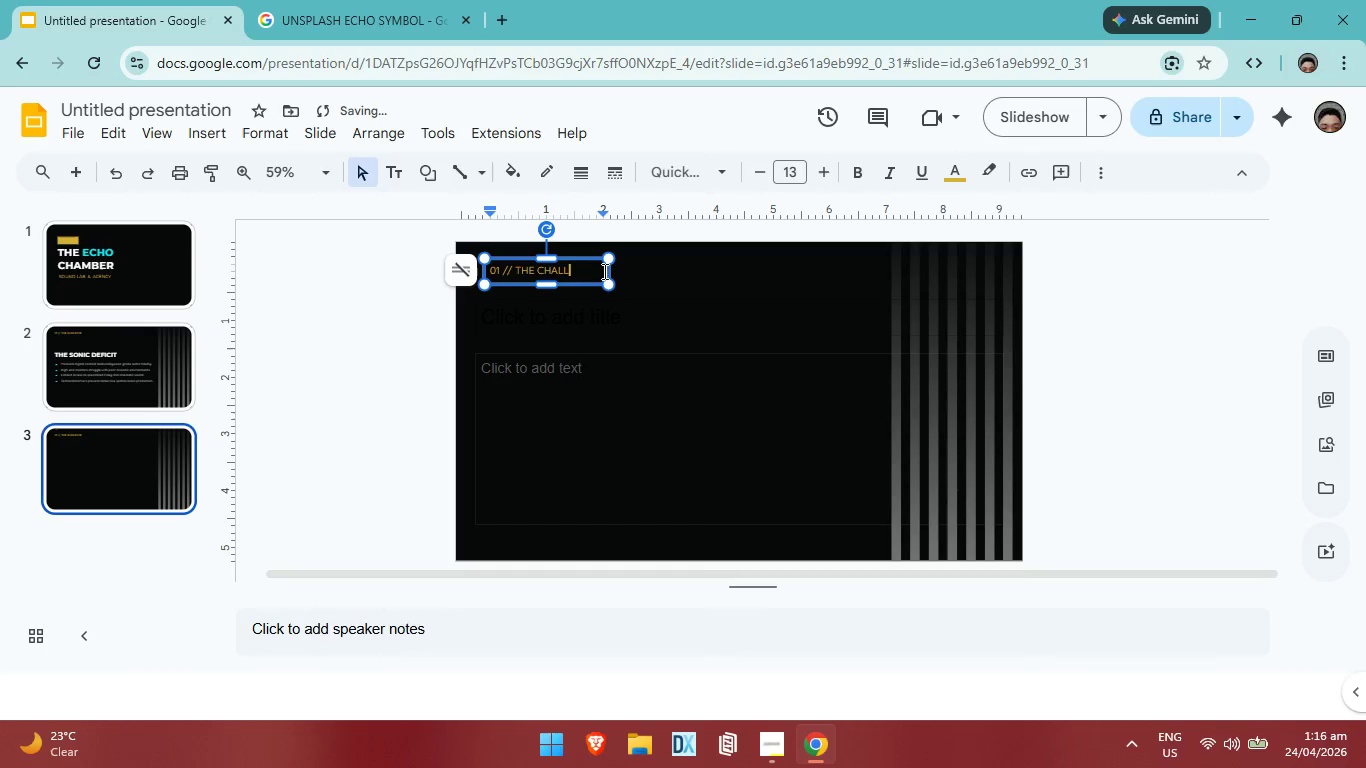 
key(Backspace)
 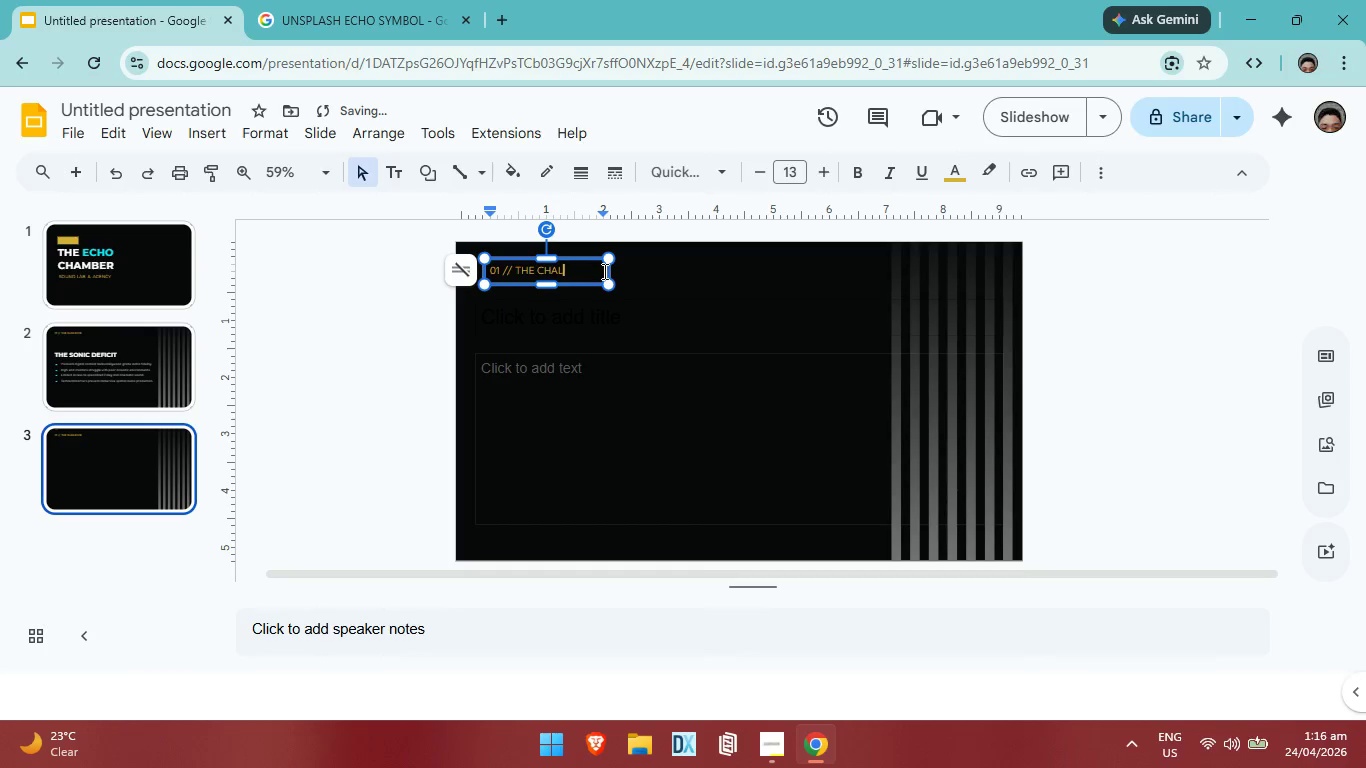 
key(Backspace)
 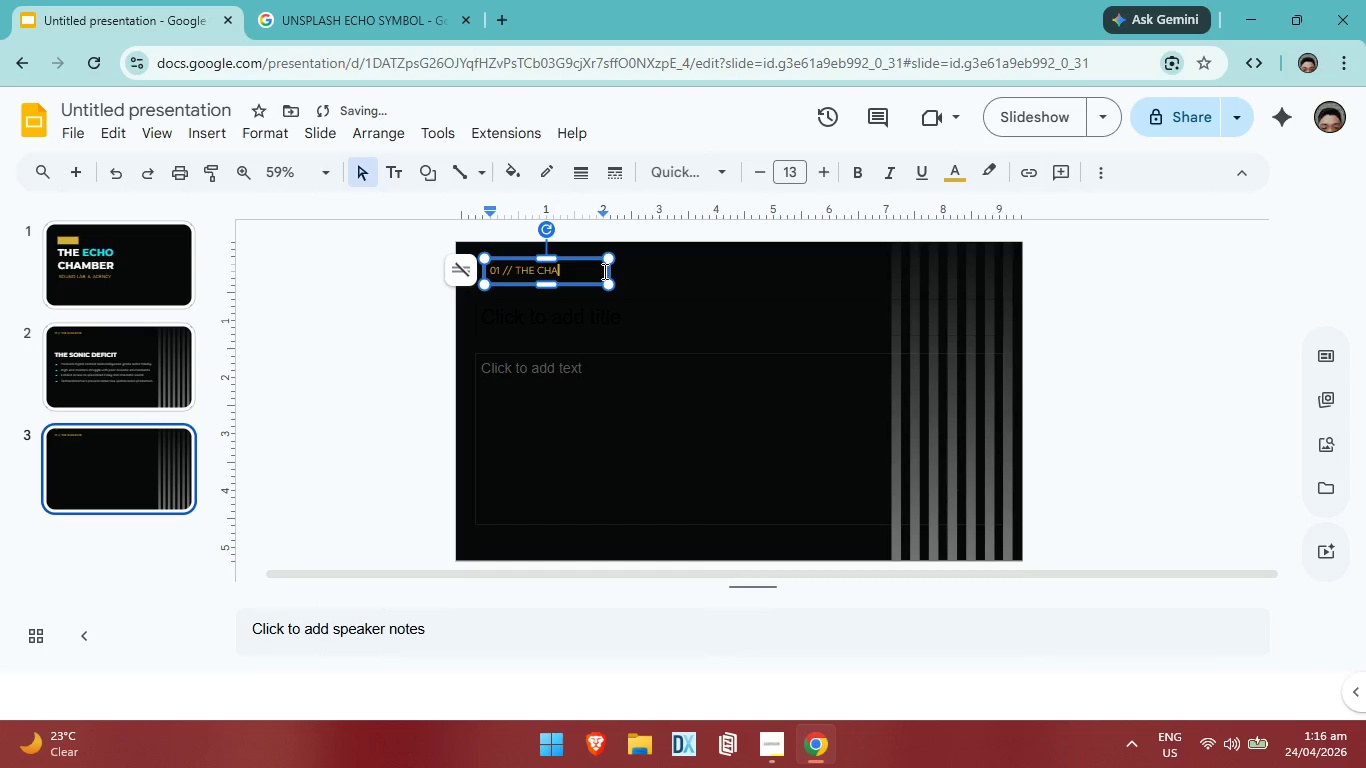 
key(Backspace)
 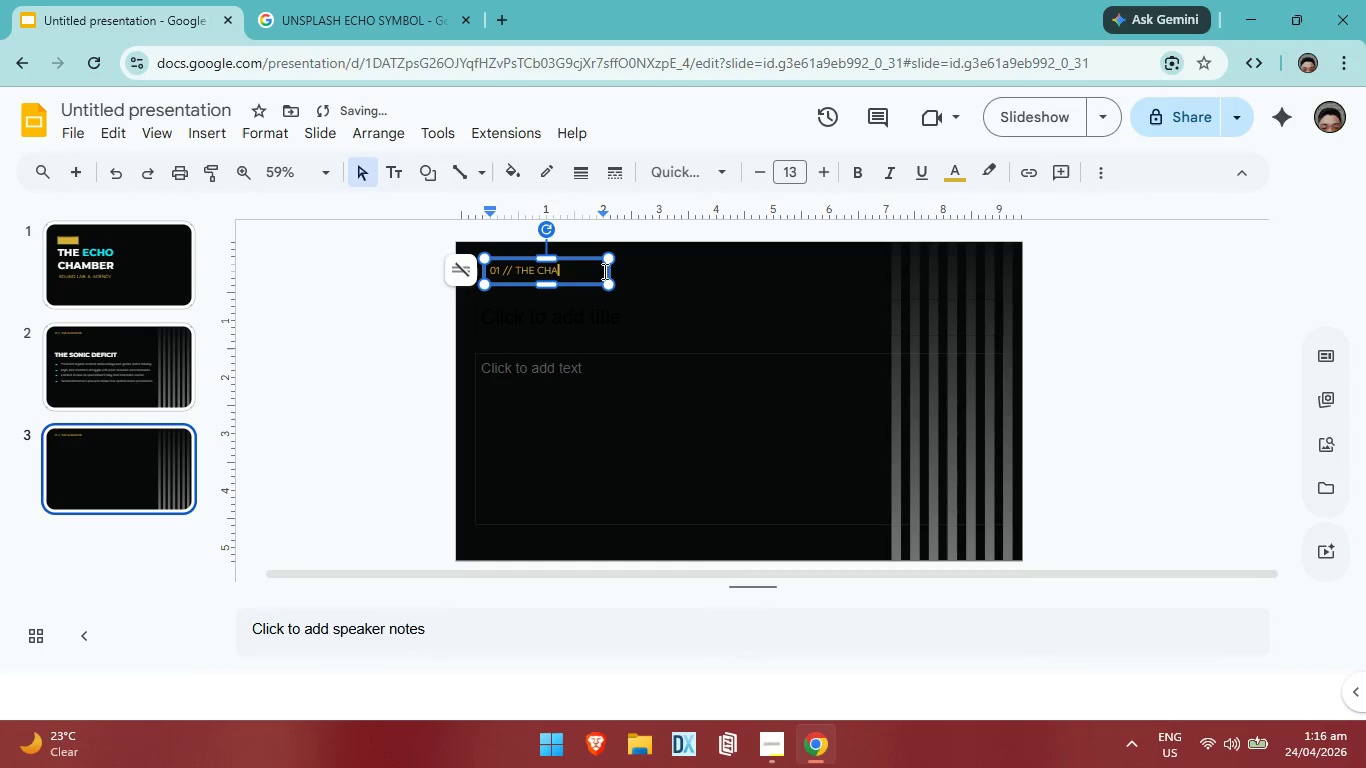 
key(Backspace)
 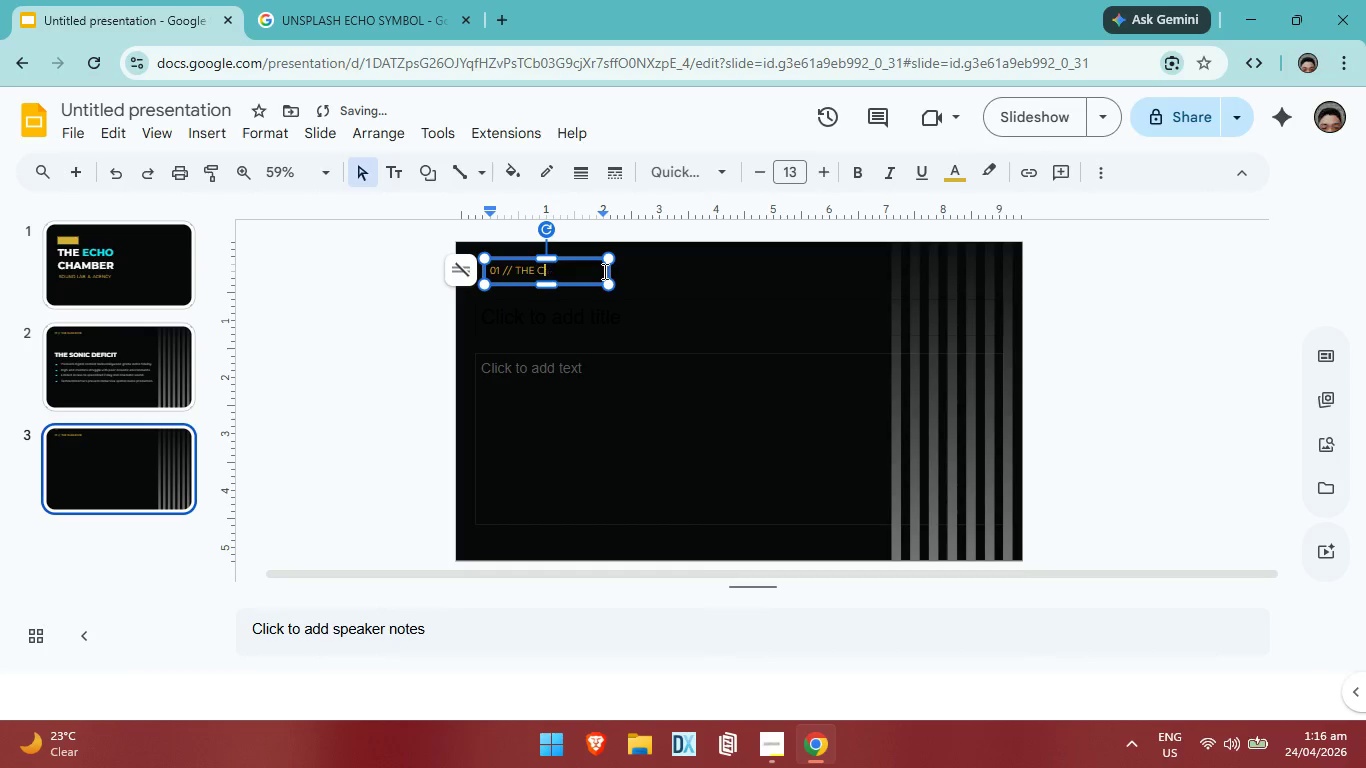 
key(Backspace)
 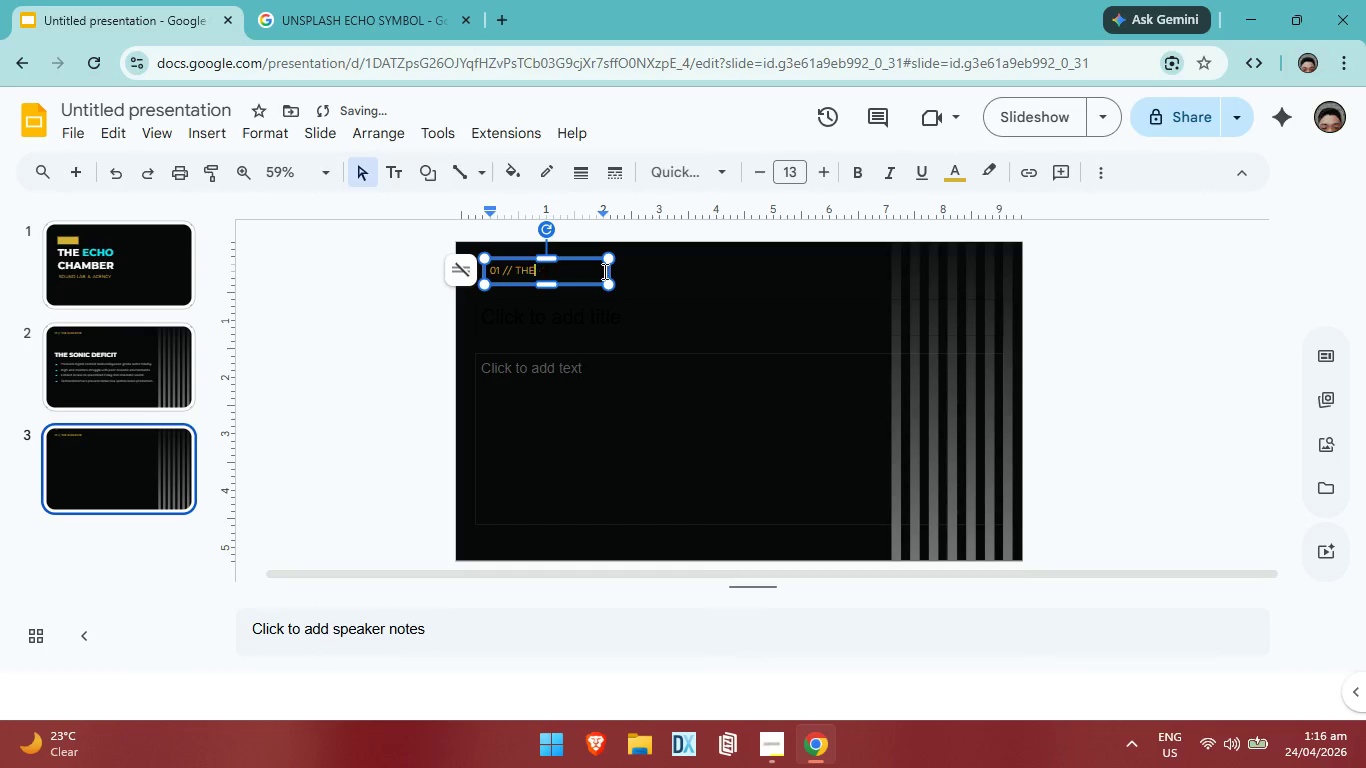 
key(Backspace)
 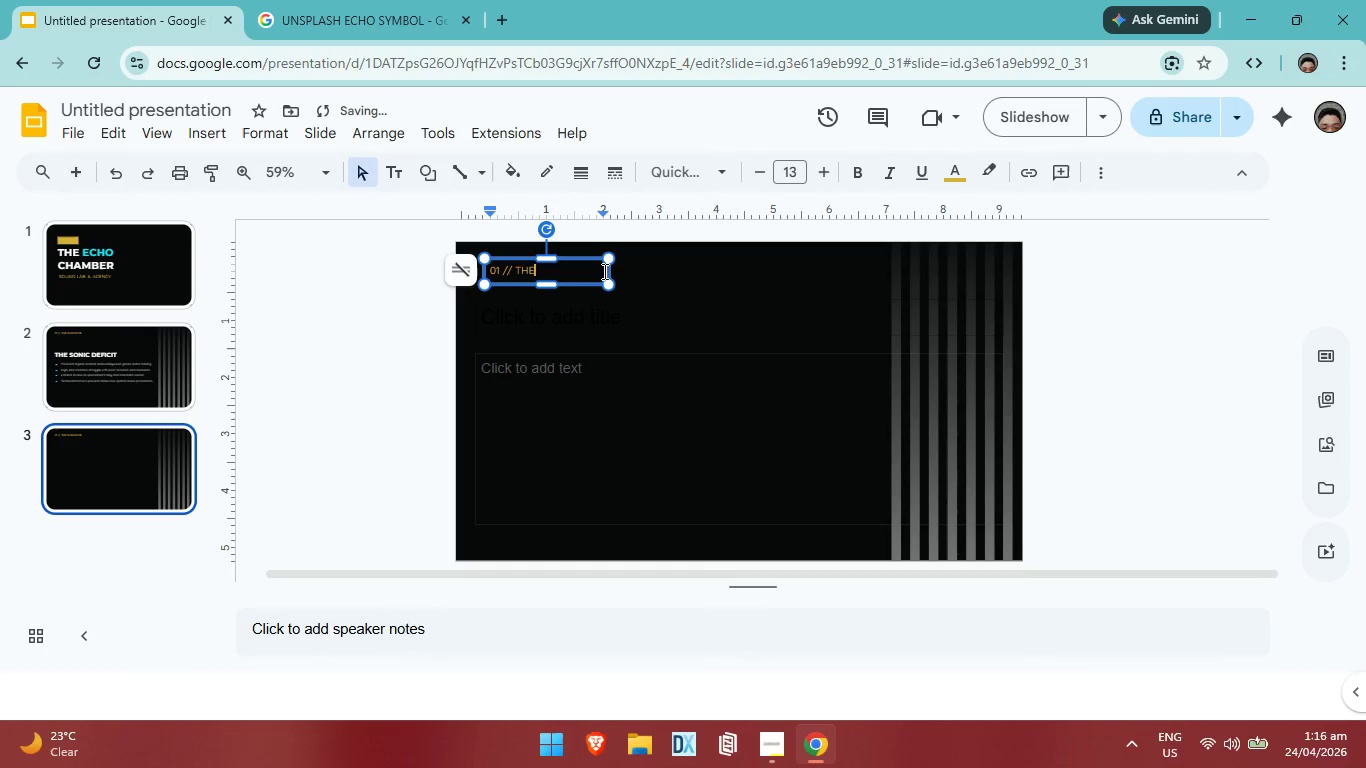 
key(Backspace)
 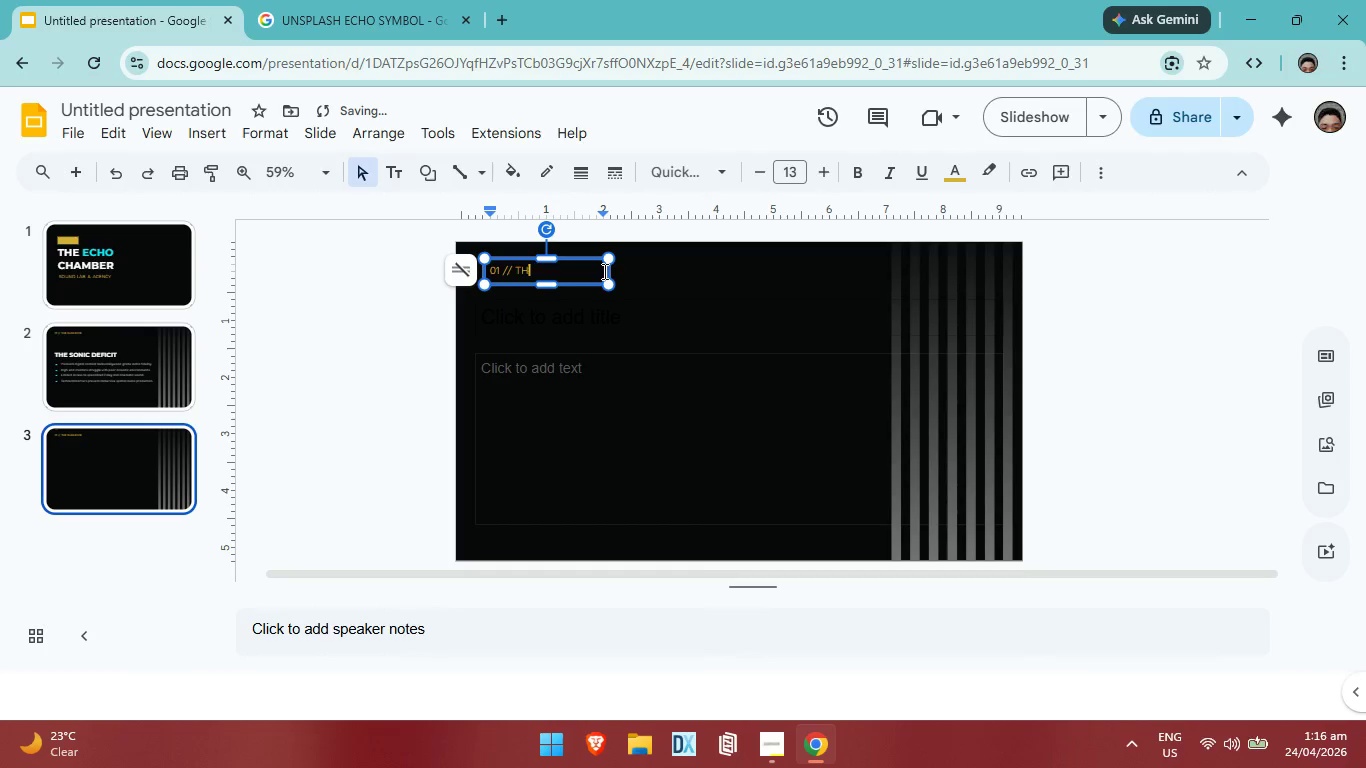 
key(Backspace)
 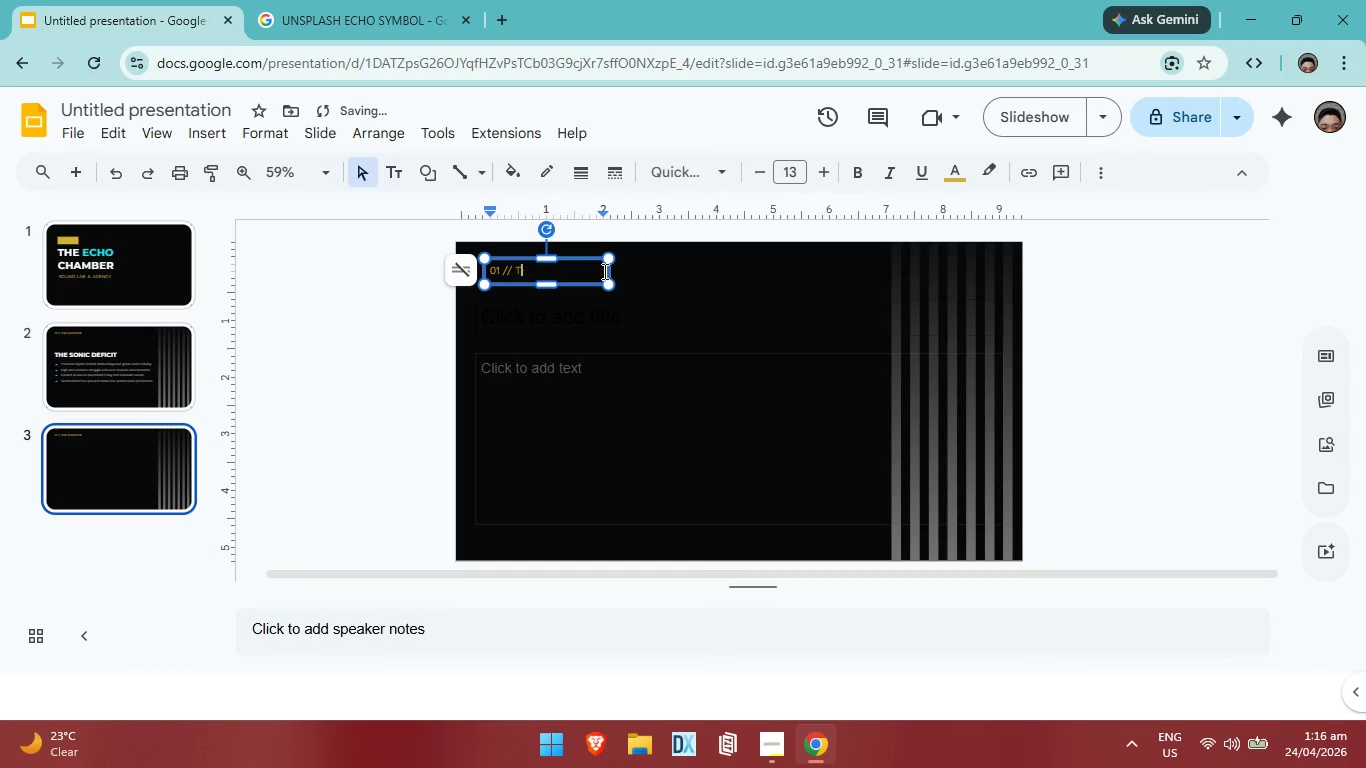 
key(Backspace)
 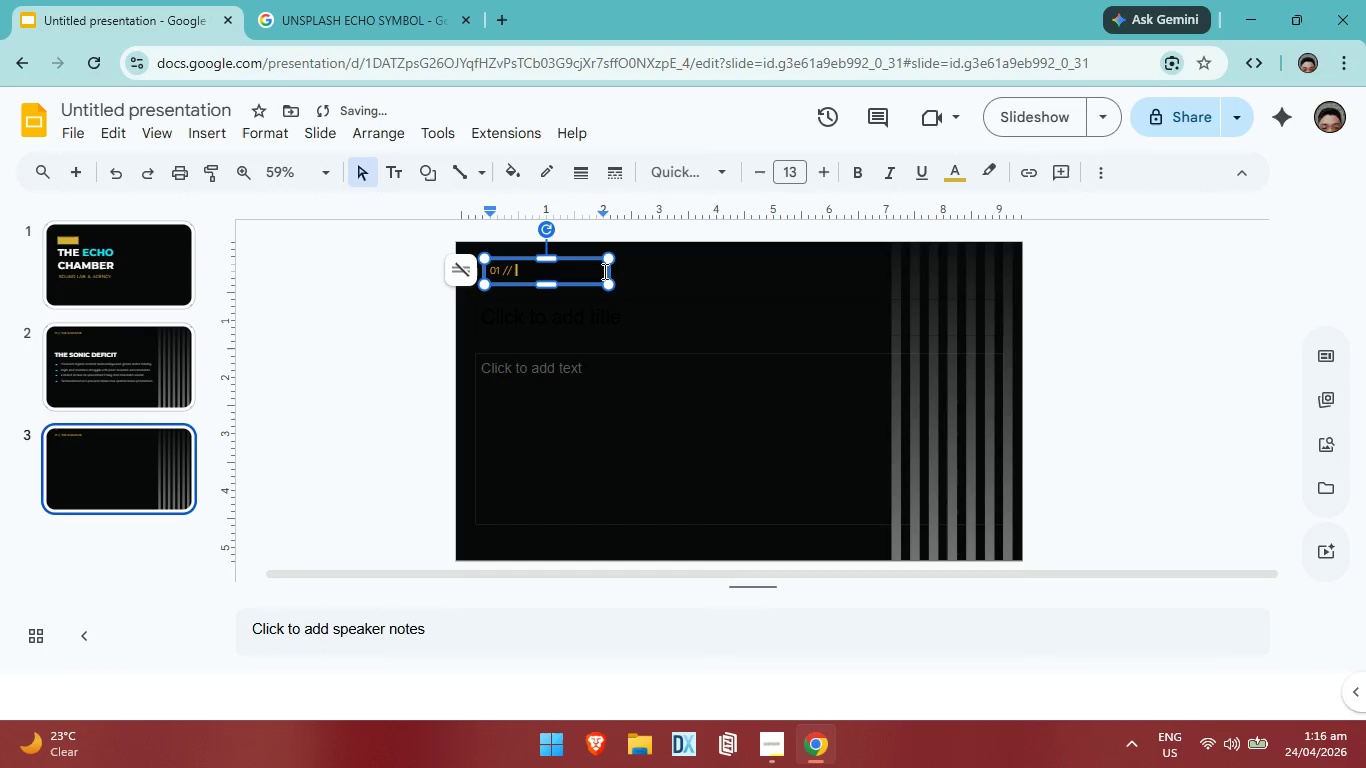 
key(Backspace)
 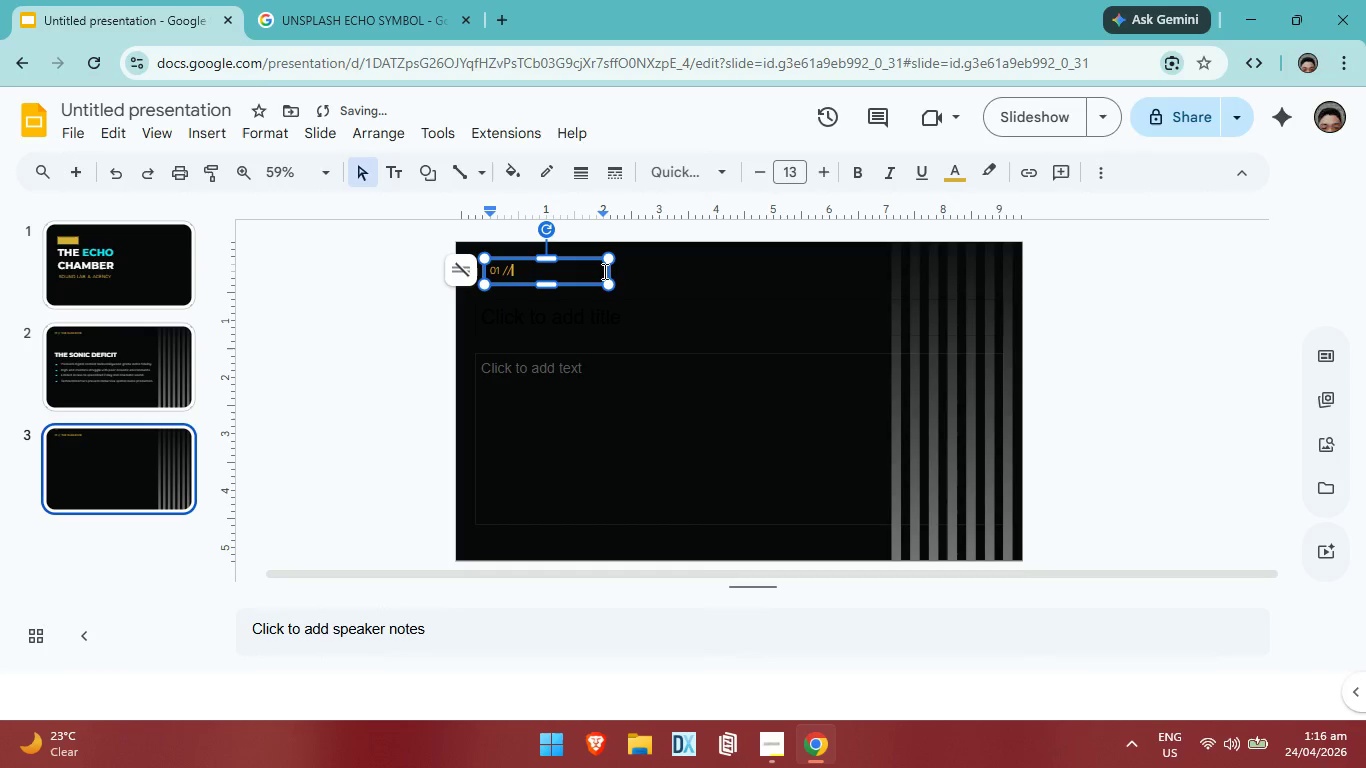 
key(Backspace)
 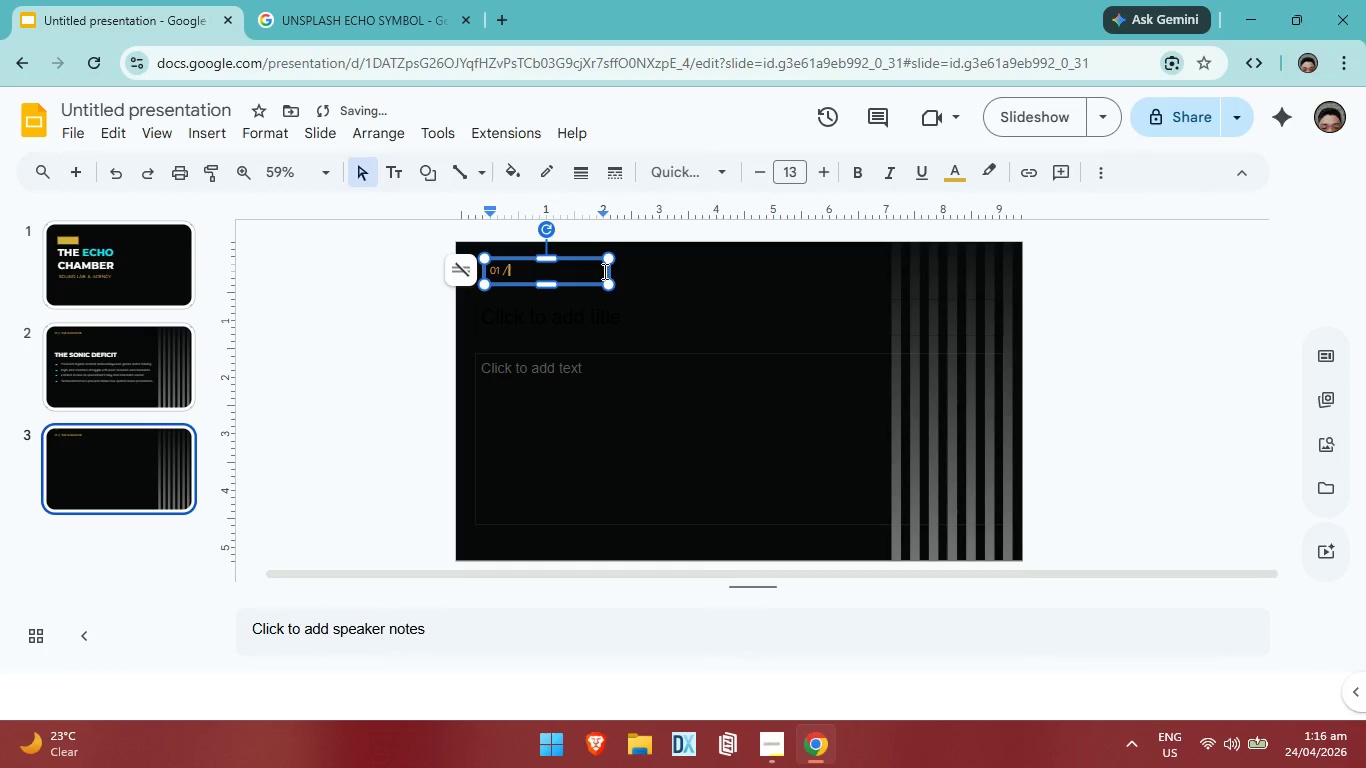 
key(Backspace)
 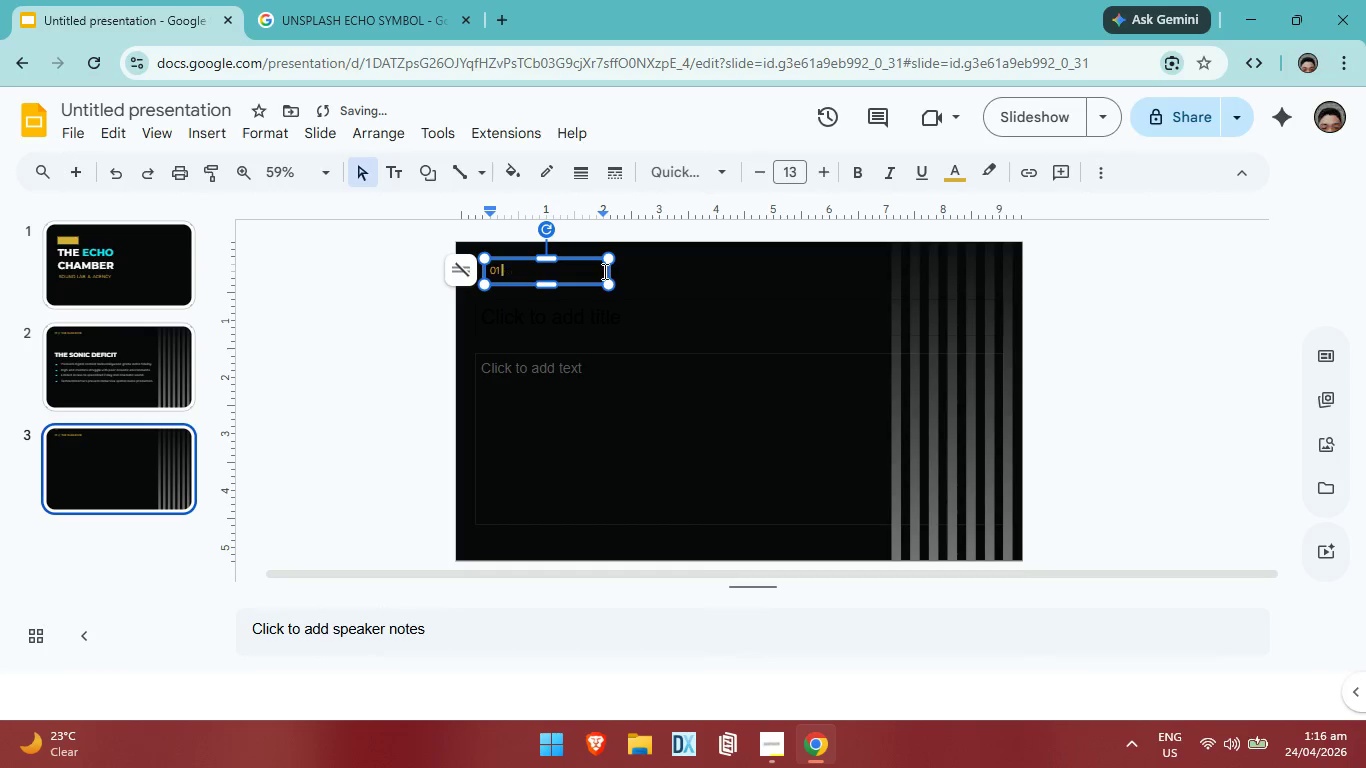 
key(Backspace)
 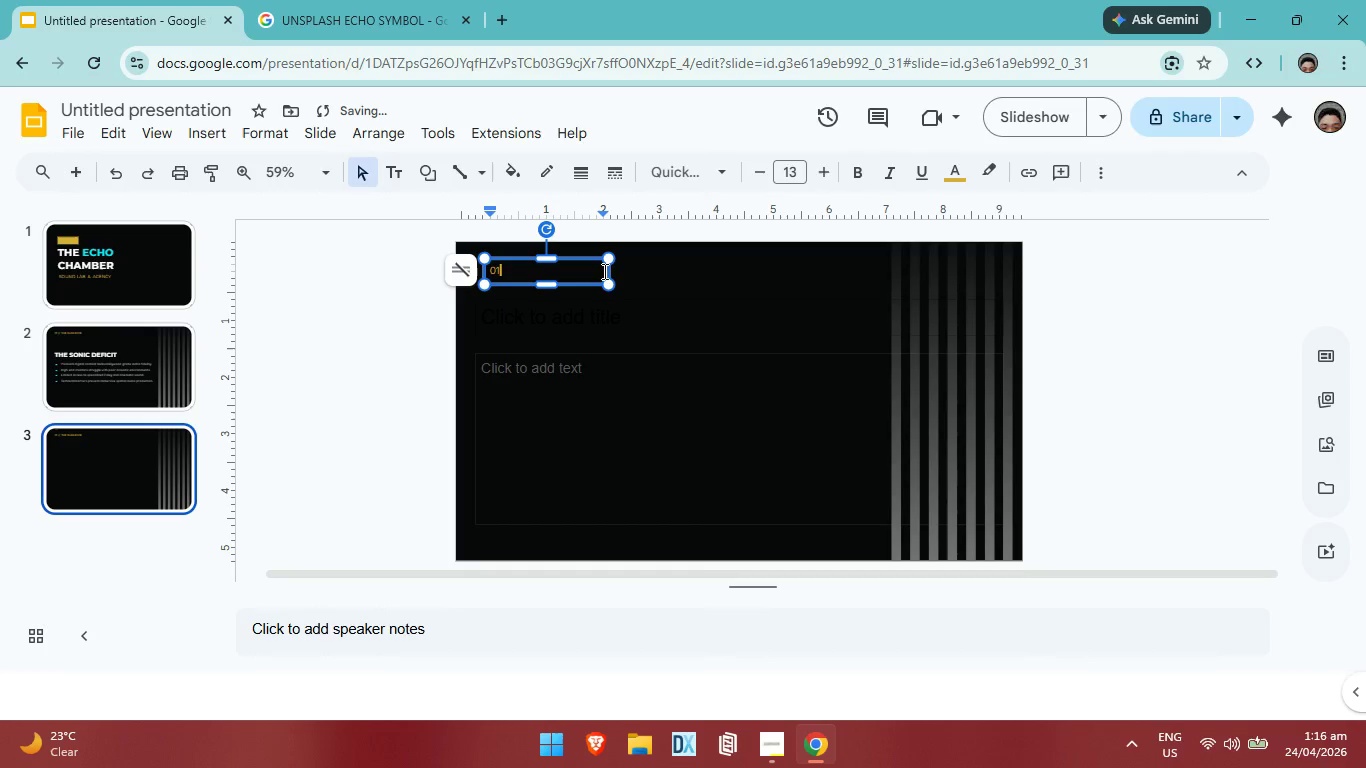 
key(Backspace)
 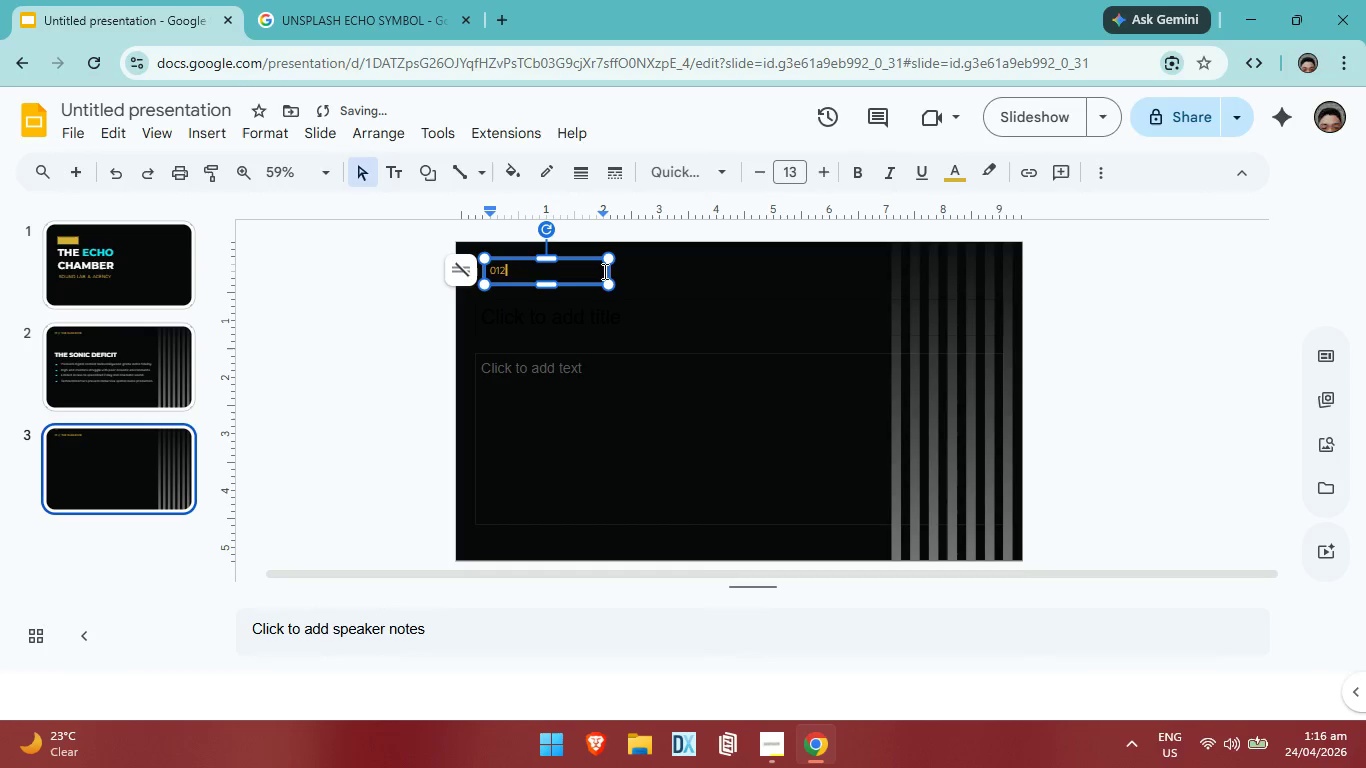 
key(2)
 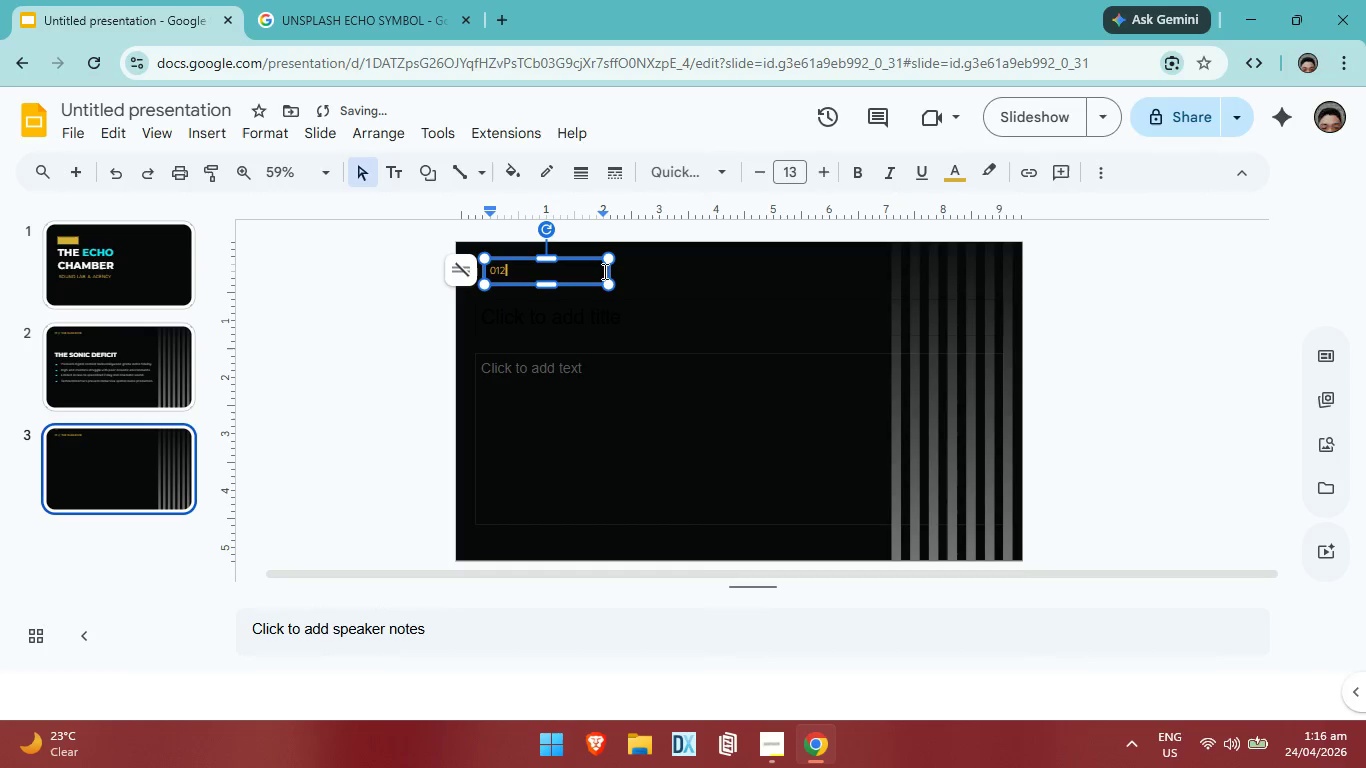 
key(Backspace)
 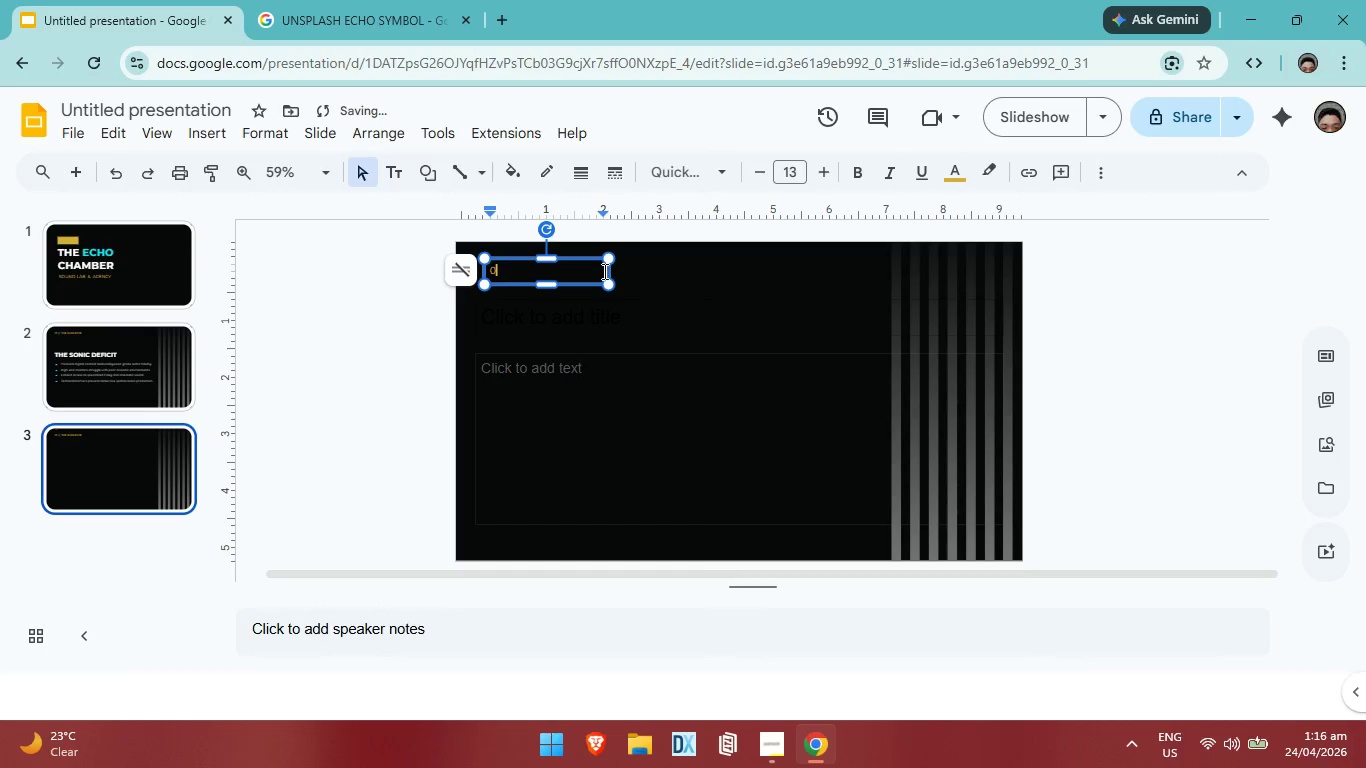 
key(Backspace)
 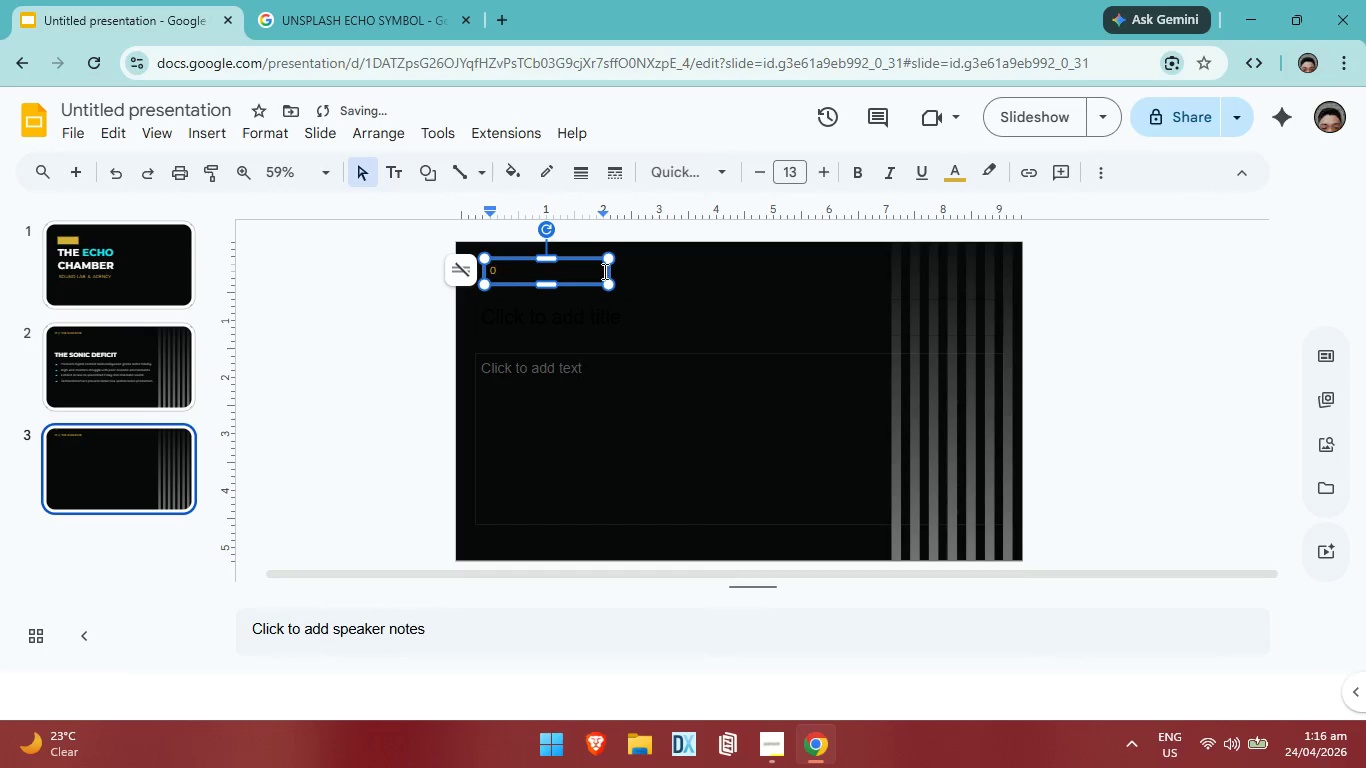 
key(2)
 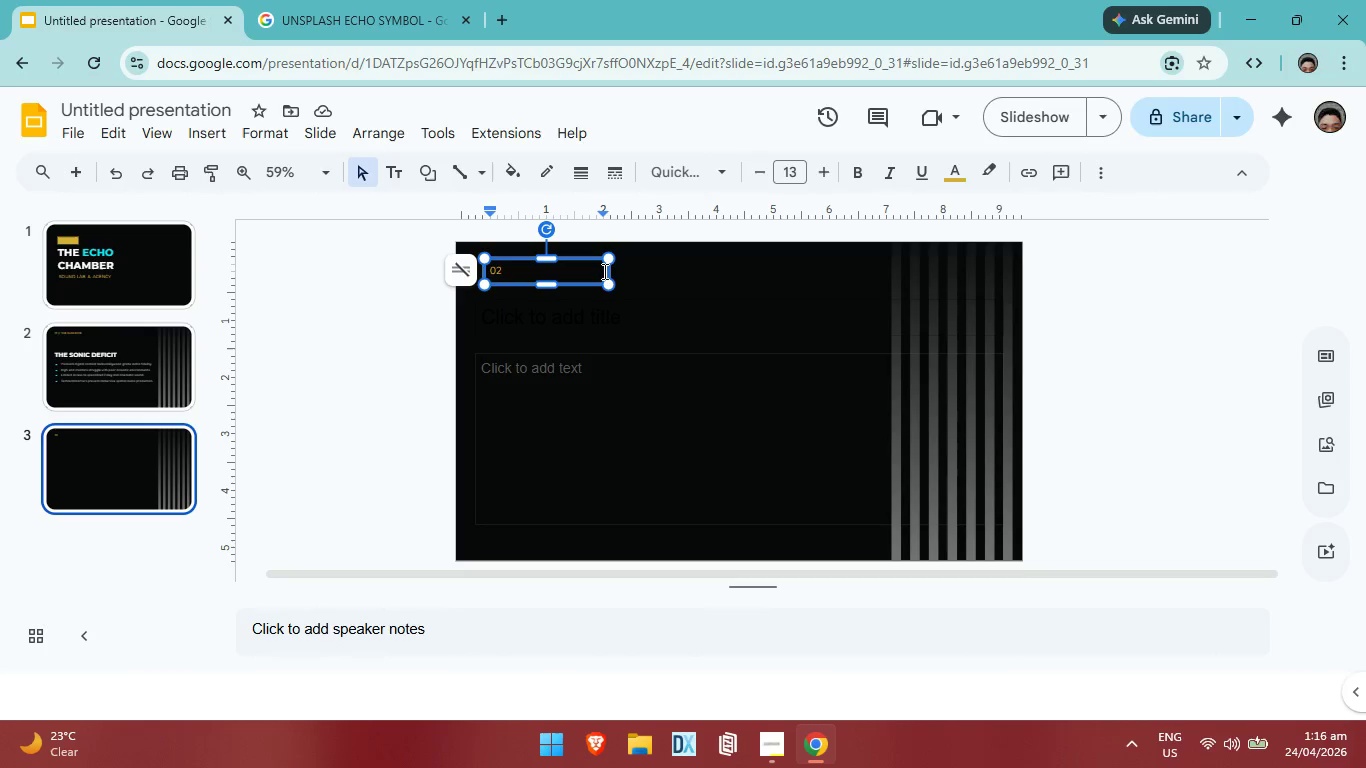 
wait(10.56)
 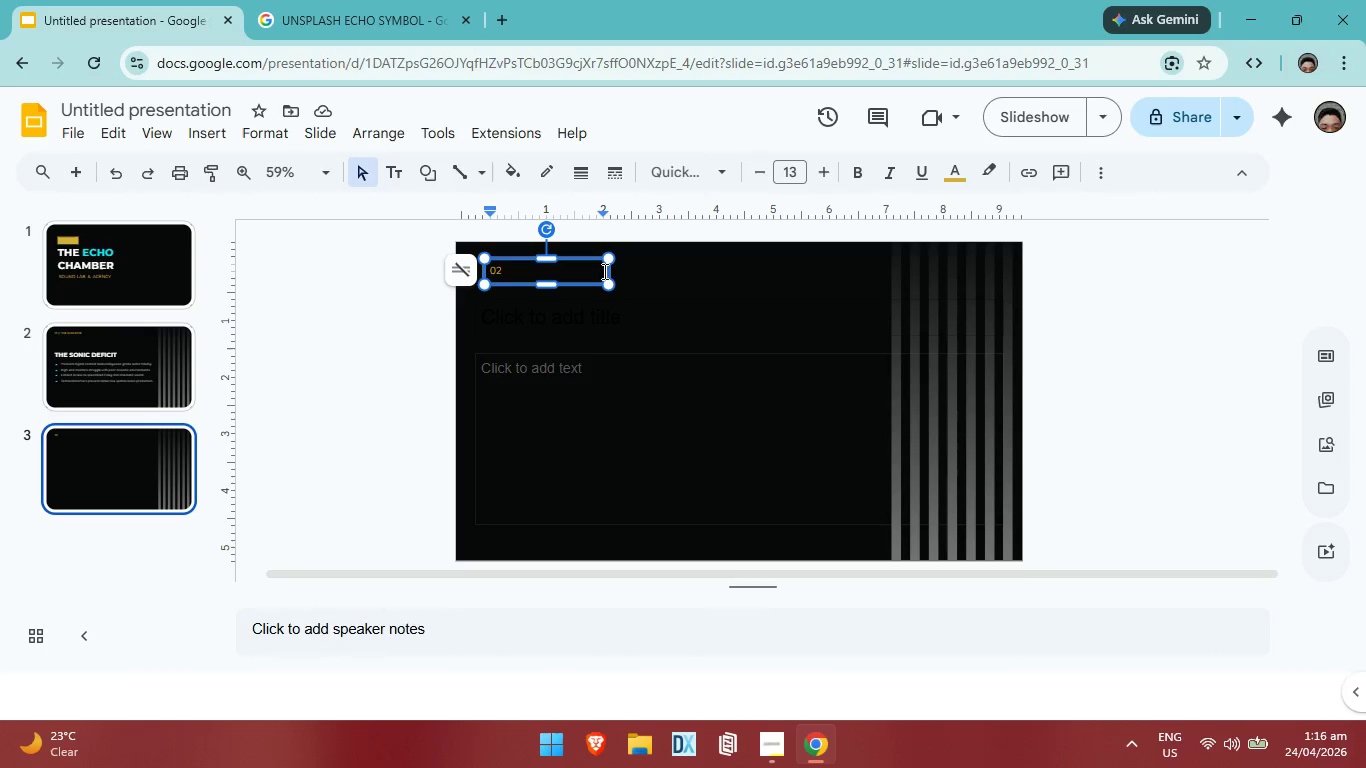 
type( // TH )
key(Backspace)
type(E PROBLEM)
 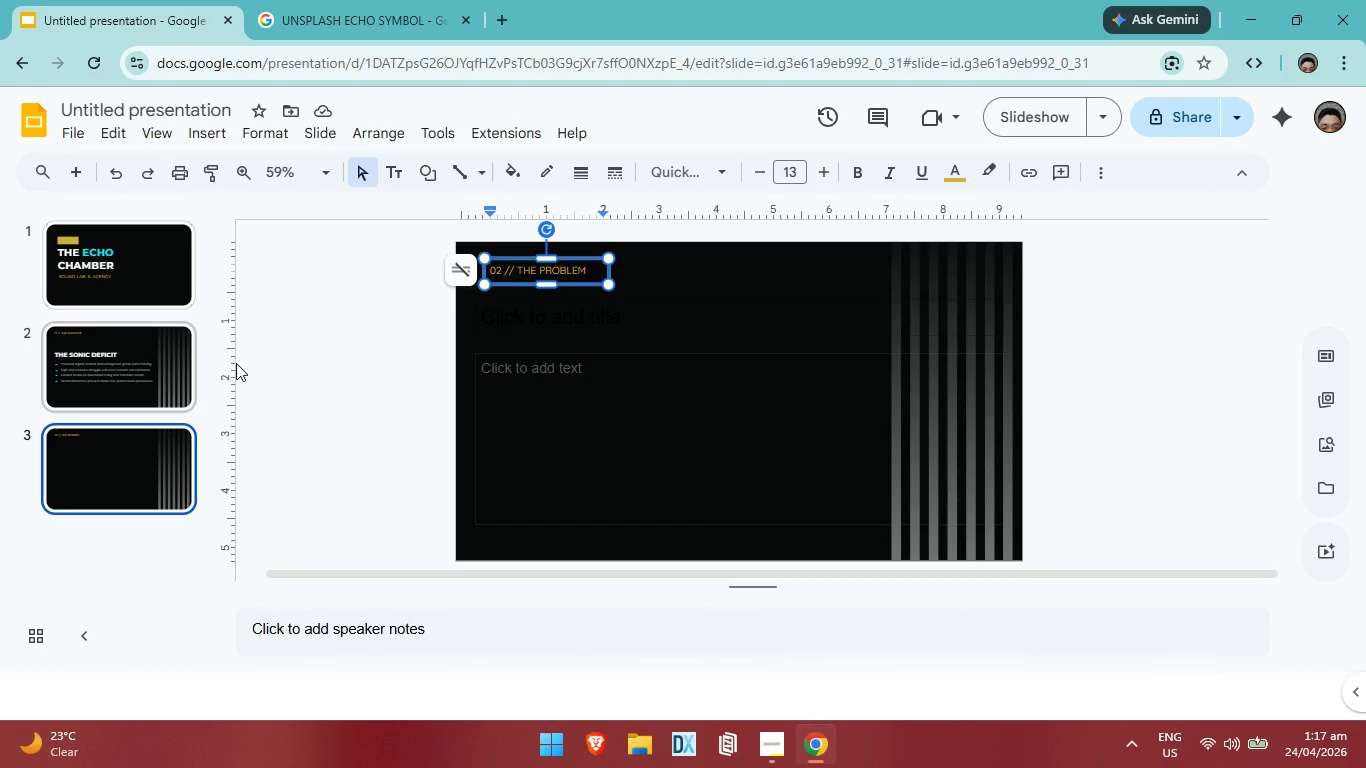 
wait(22.22)
 